 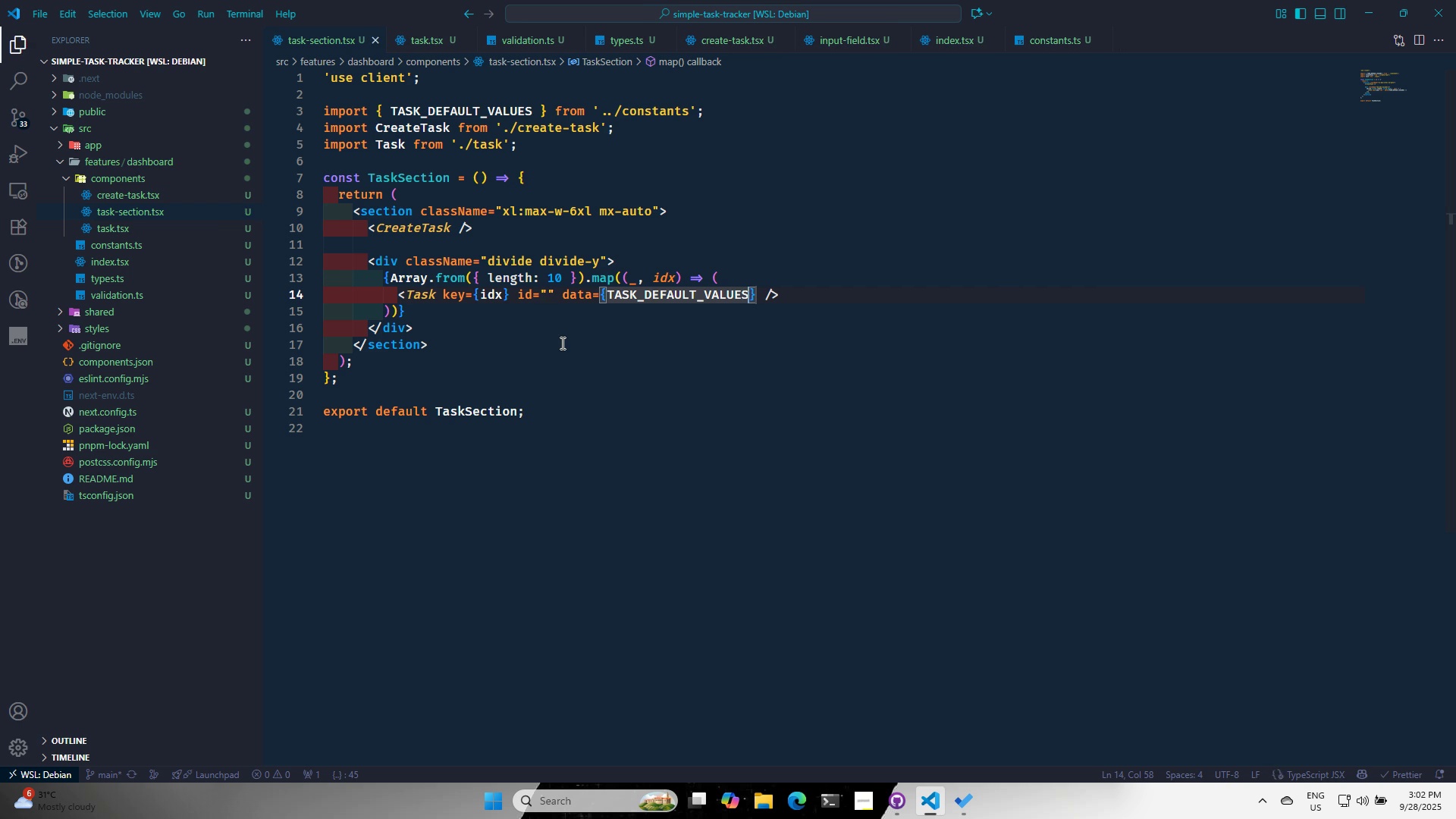 
key(Control+S)
 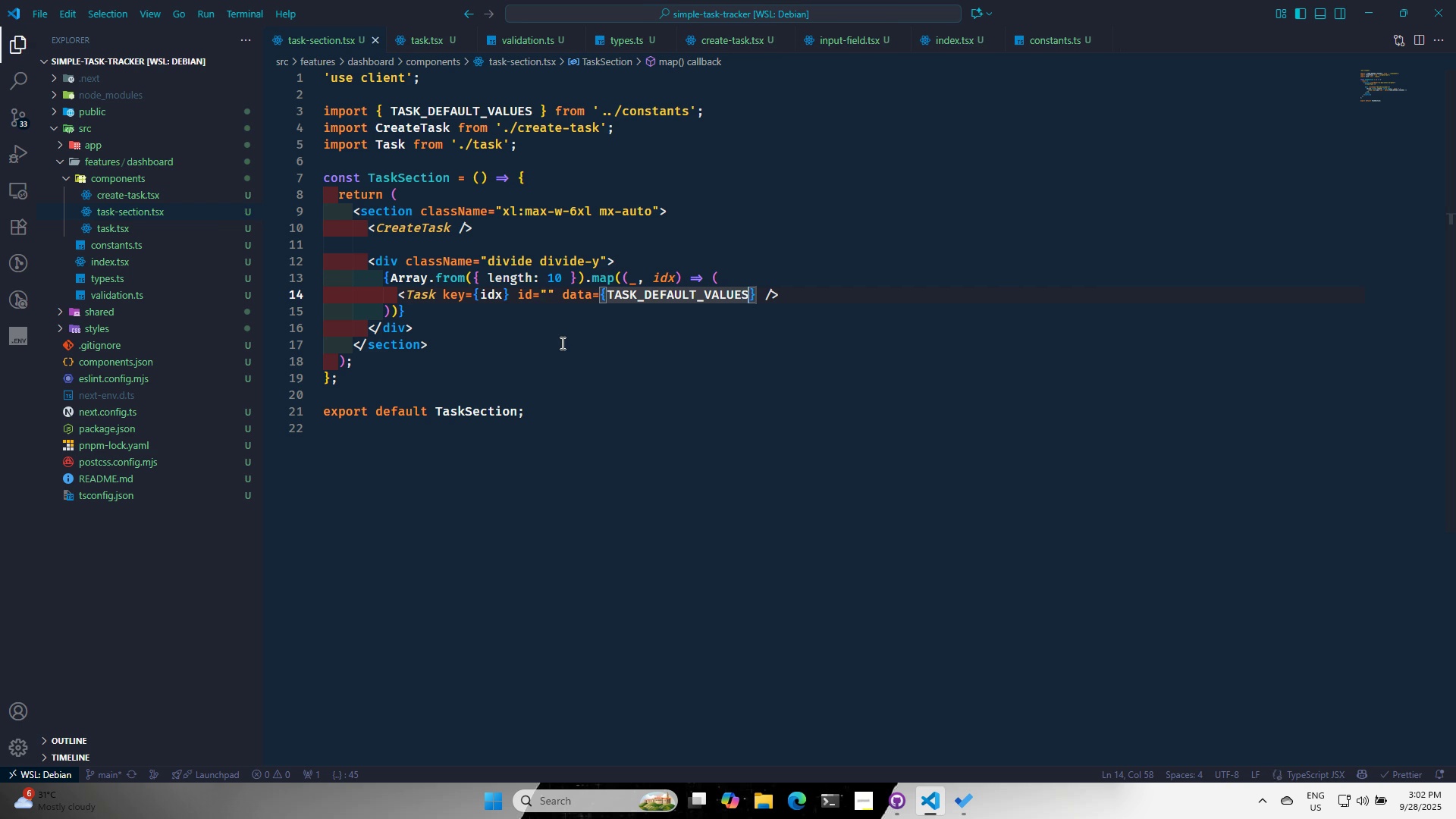 
key(Control+S)
 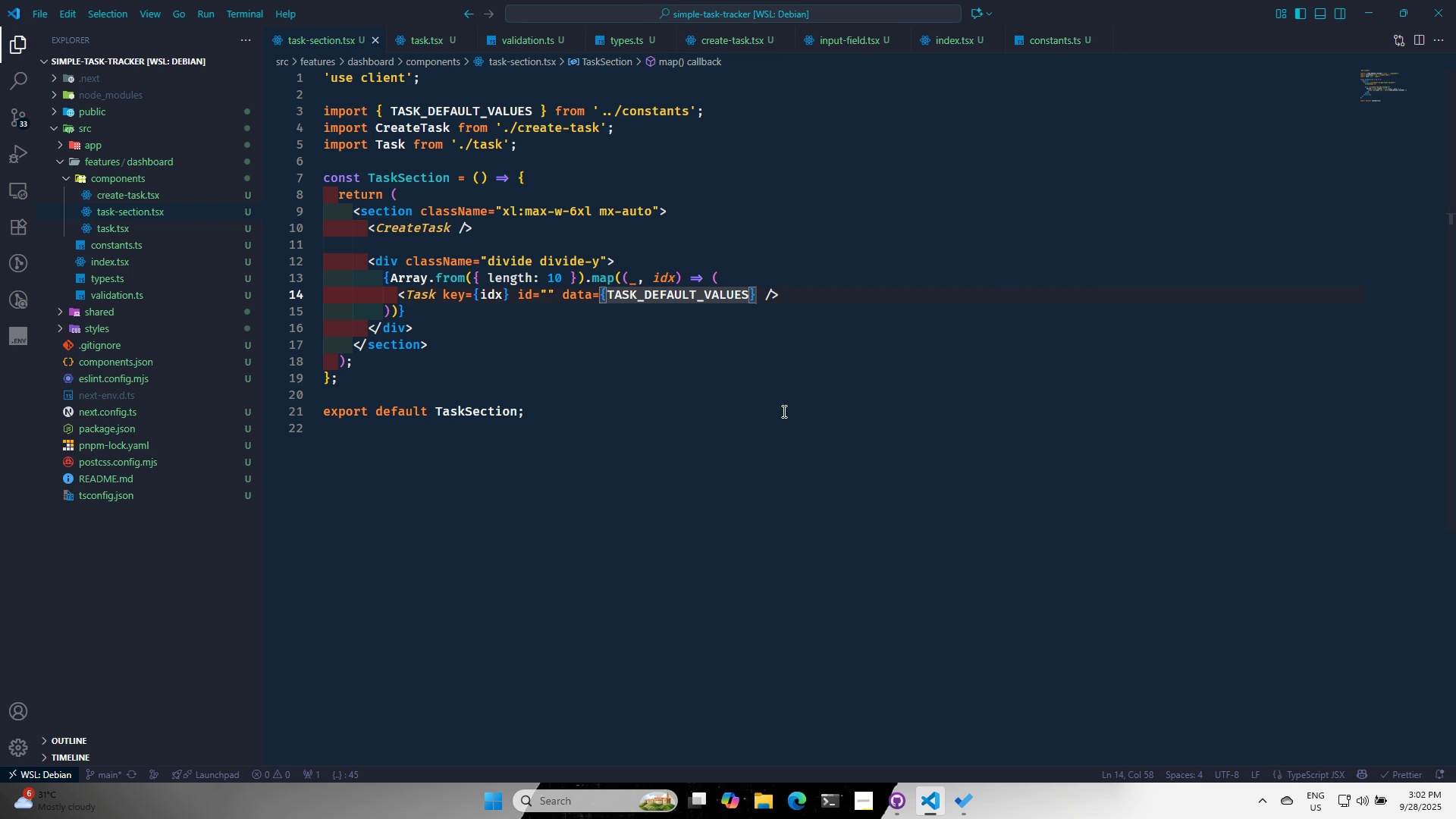 
left_click([783, 411])
 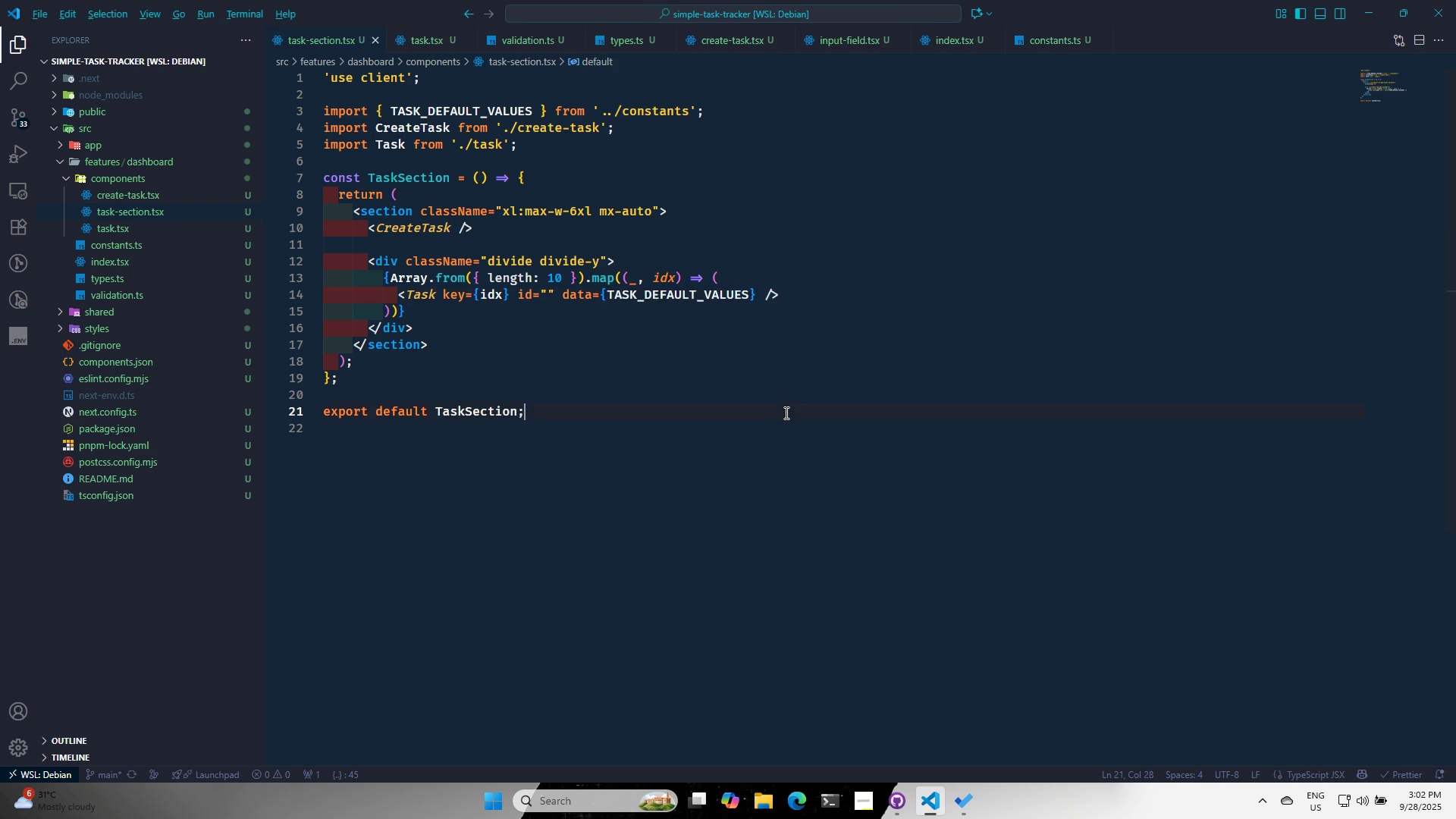 
key(Alt+AltLeft)
 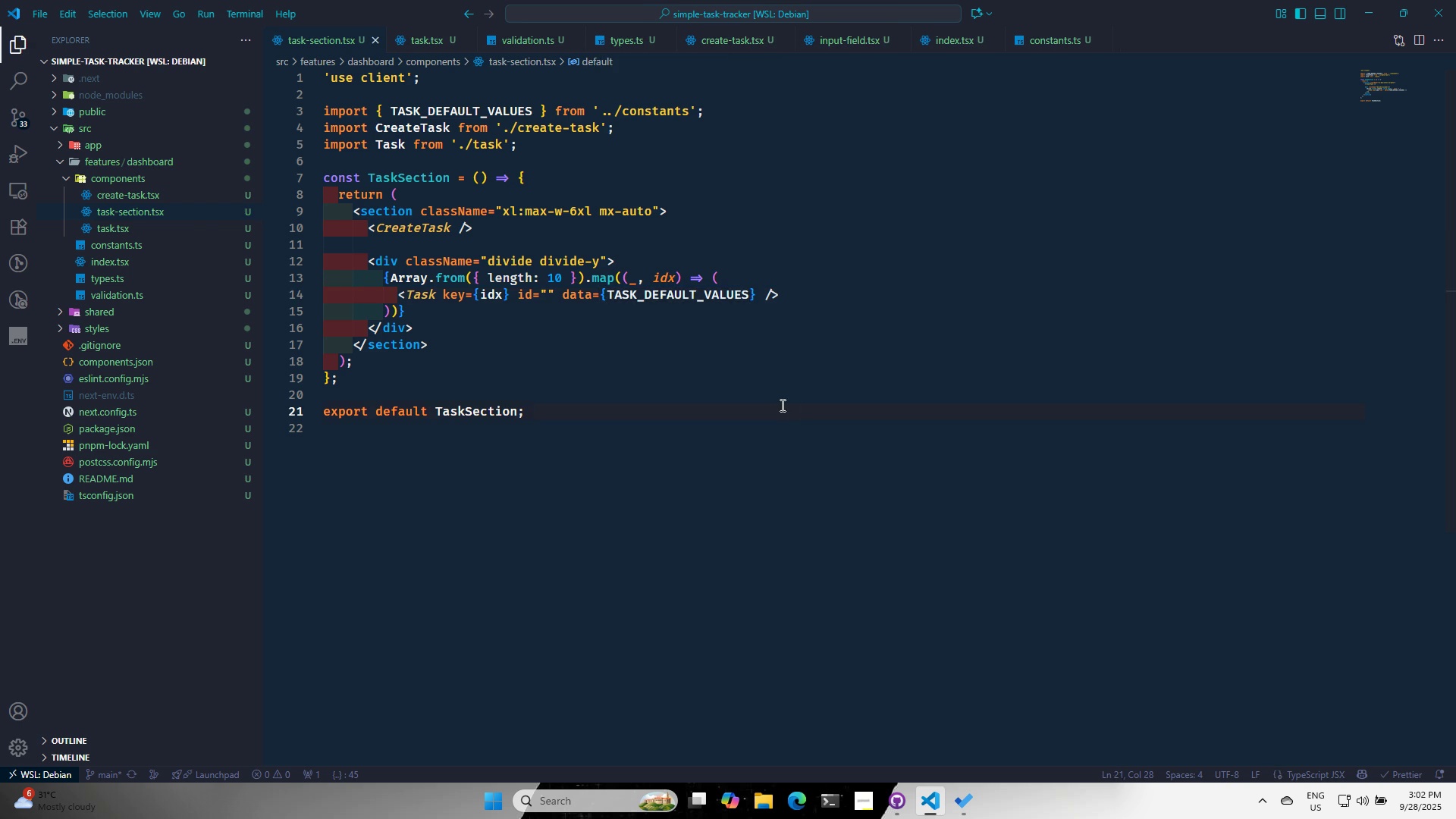 
key(Alt+Tab)
 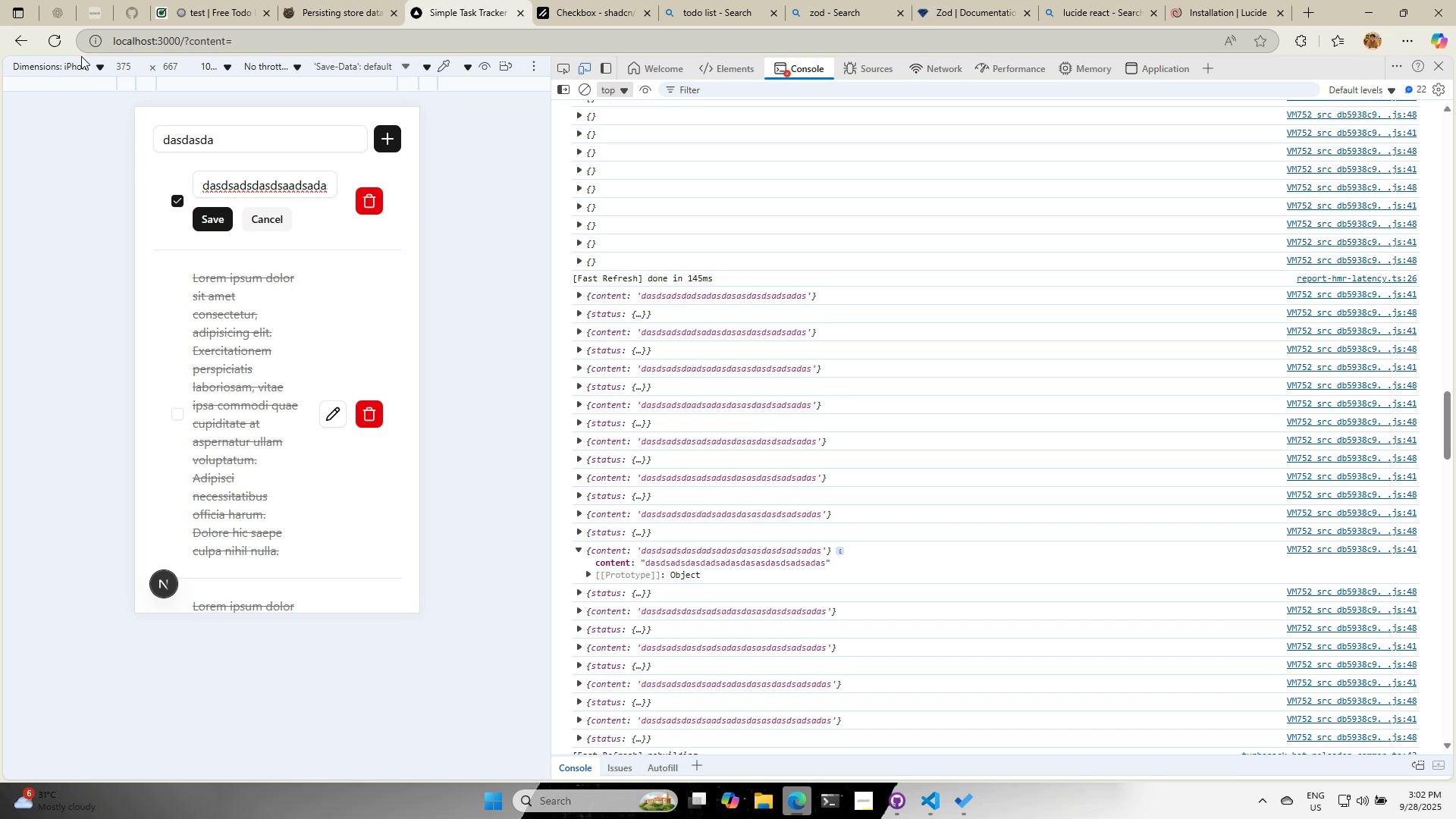 
left_click([61, 42])
 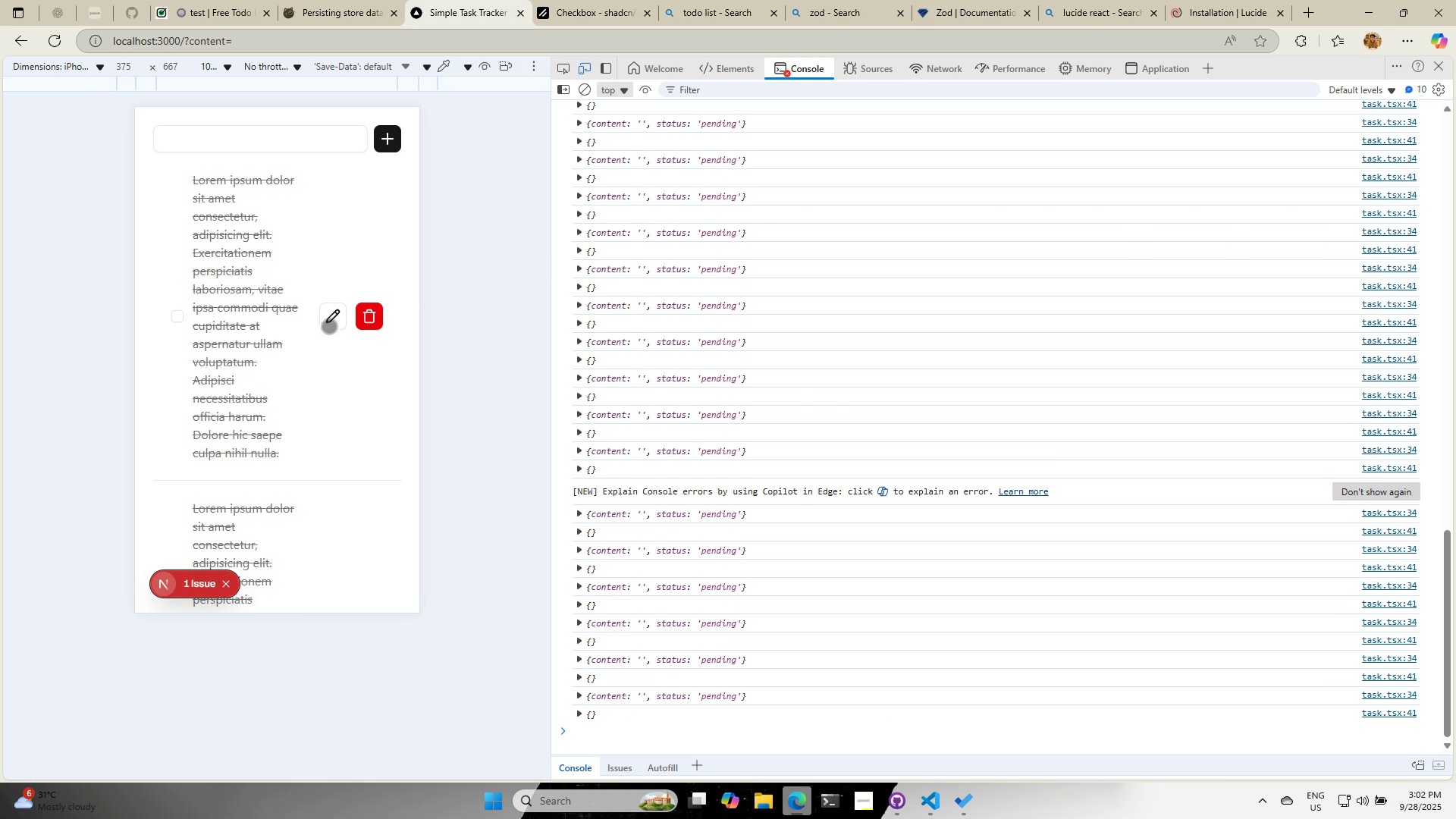 
left_click([331, 320])
 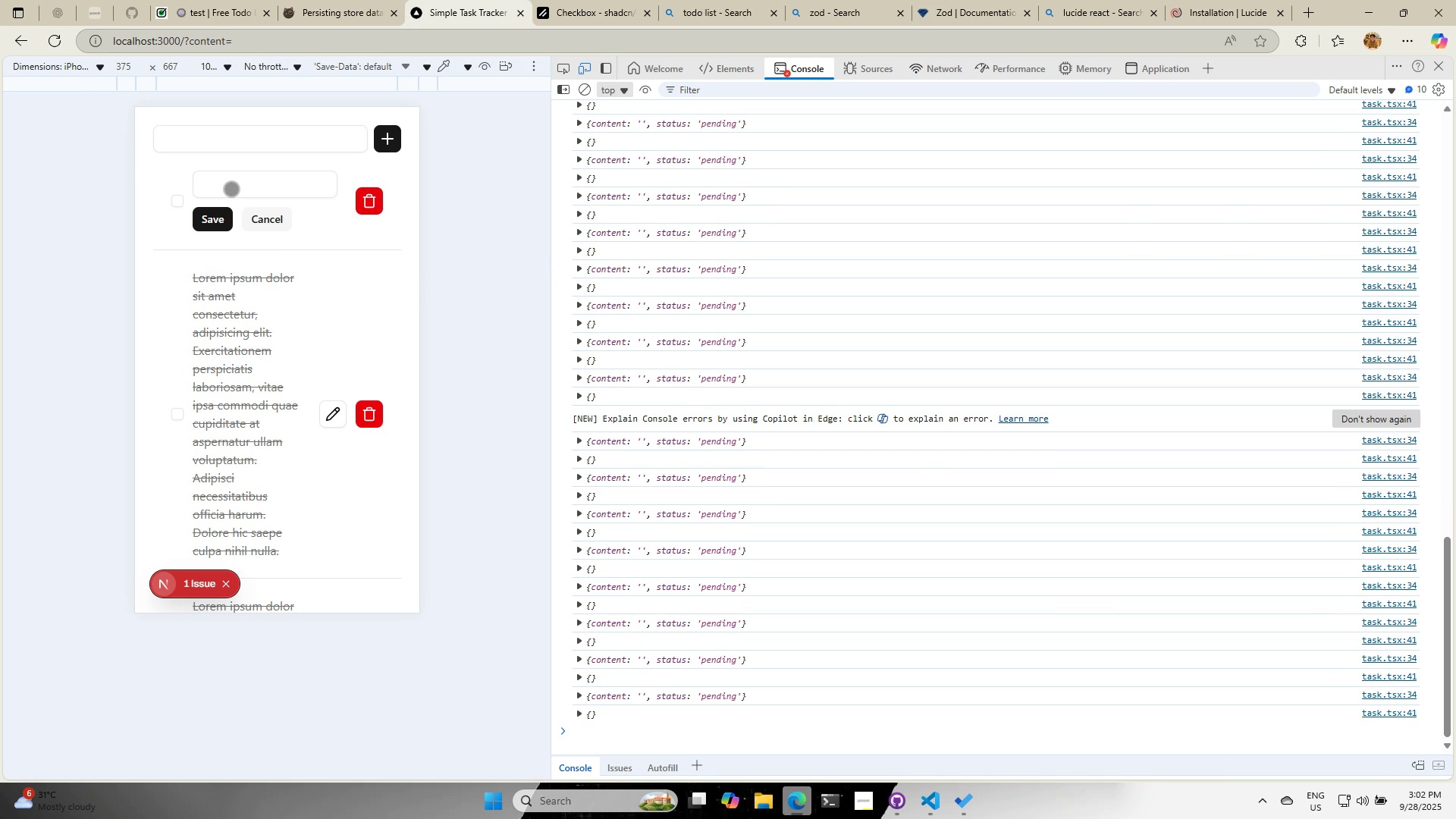 
left_click([231, 189])
 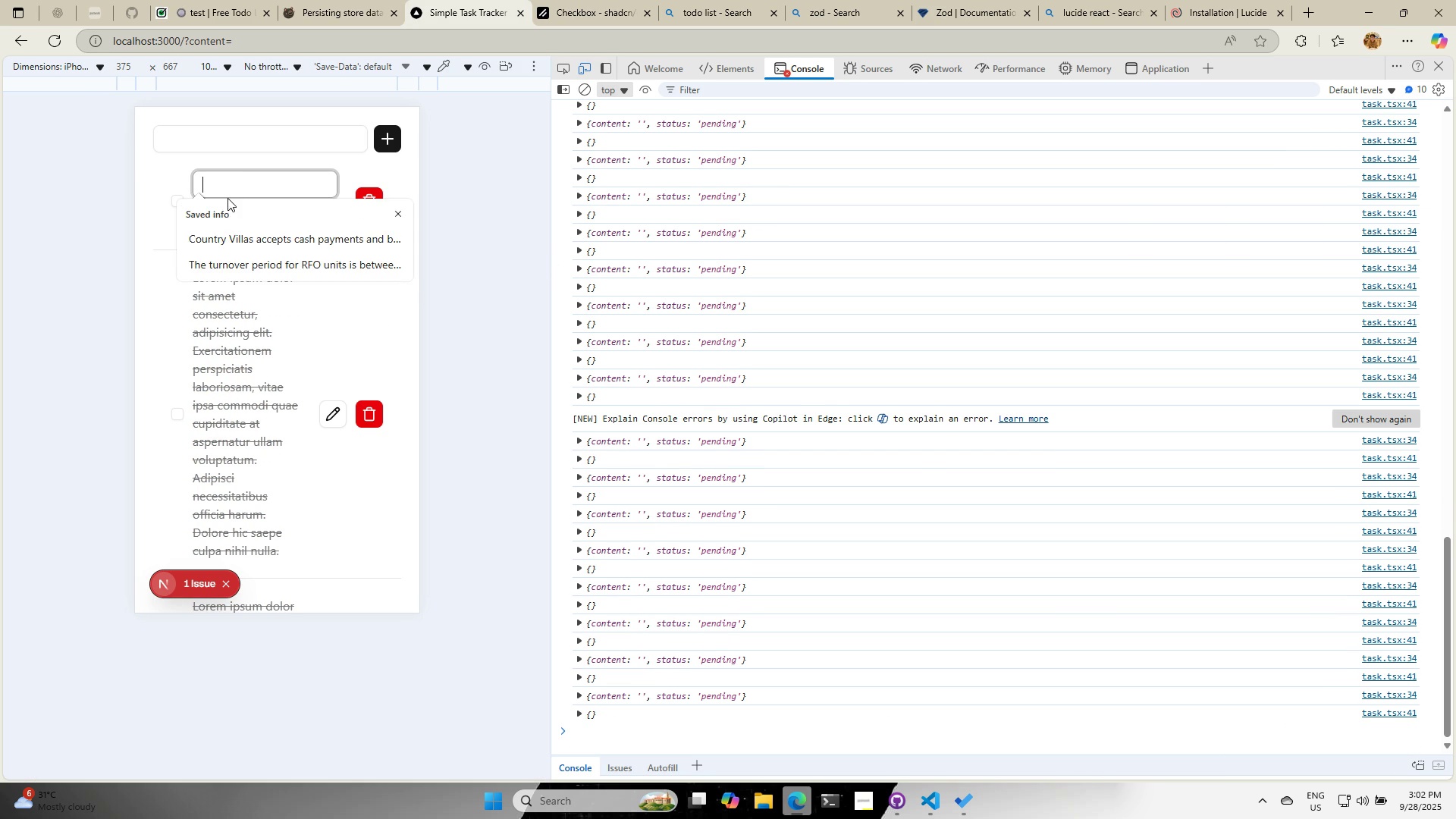 
type(dsadsadsadsa)
 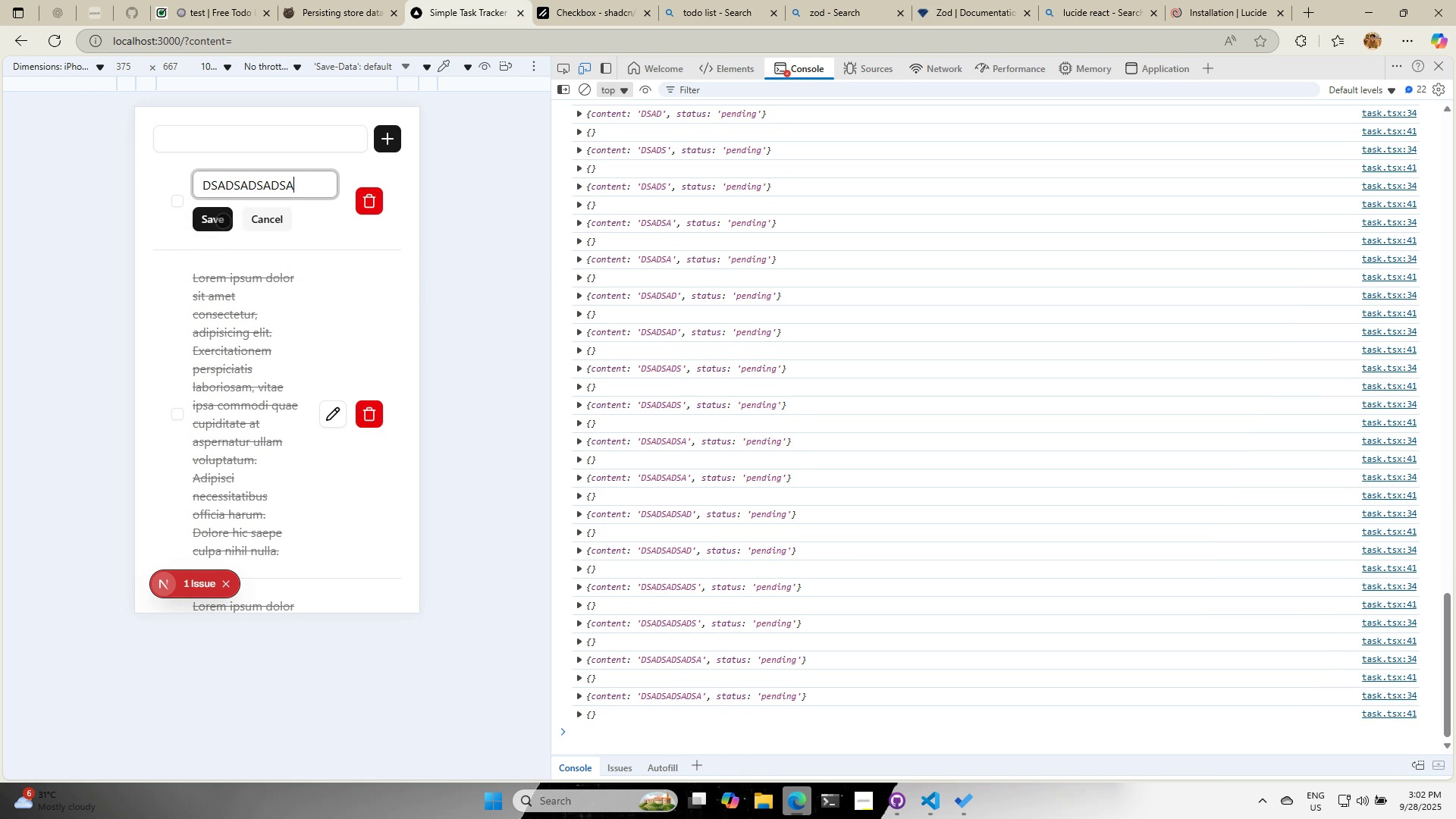 
left_click([223, 221])
 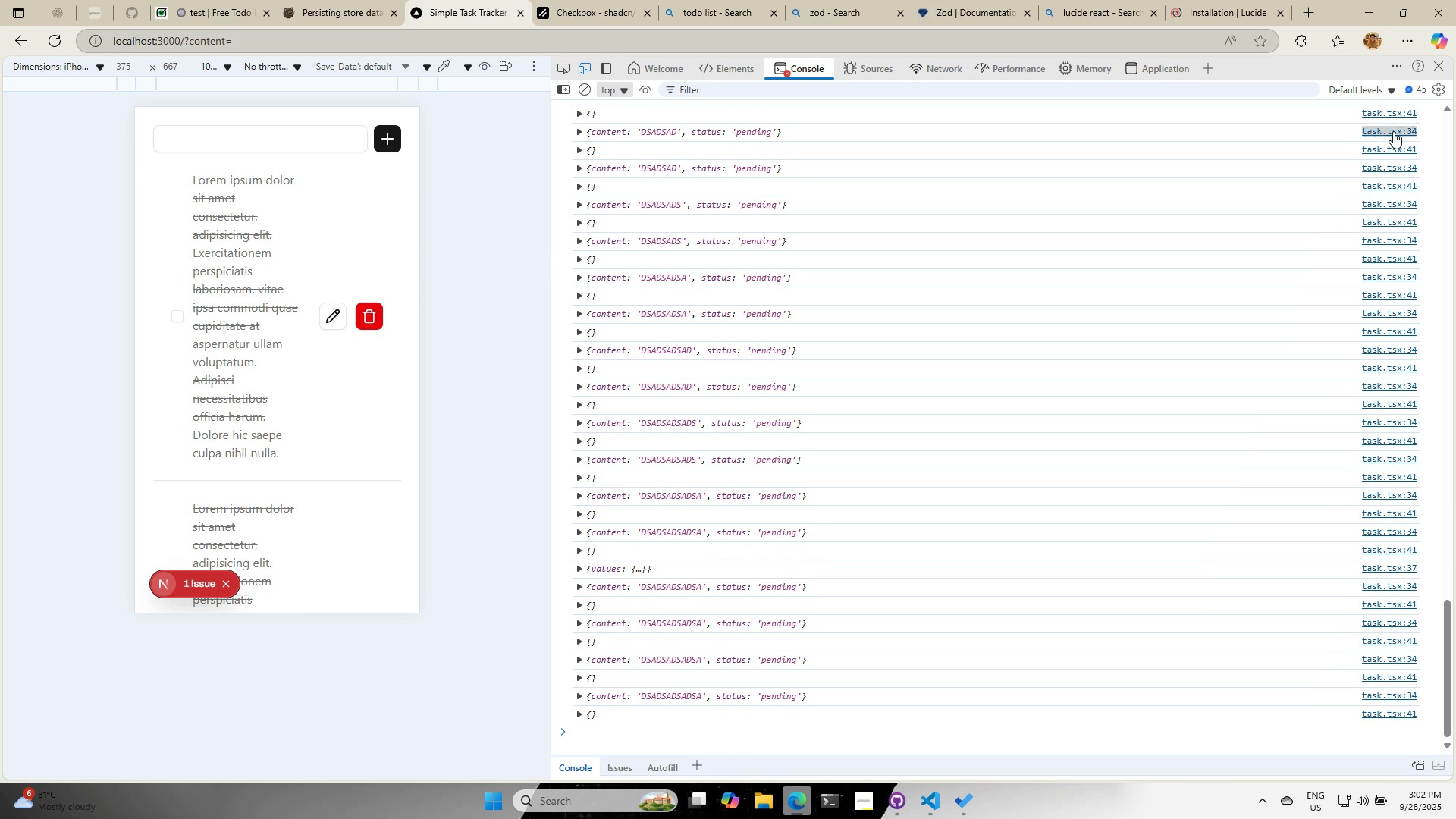 
left_click([1438, 67])
 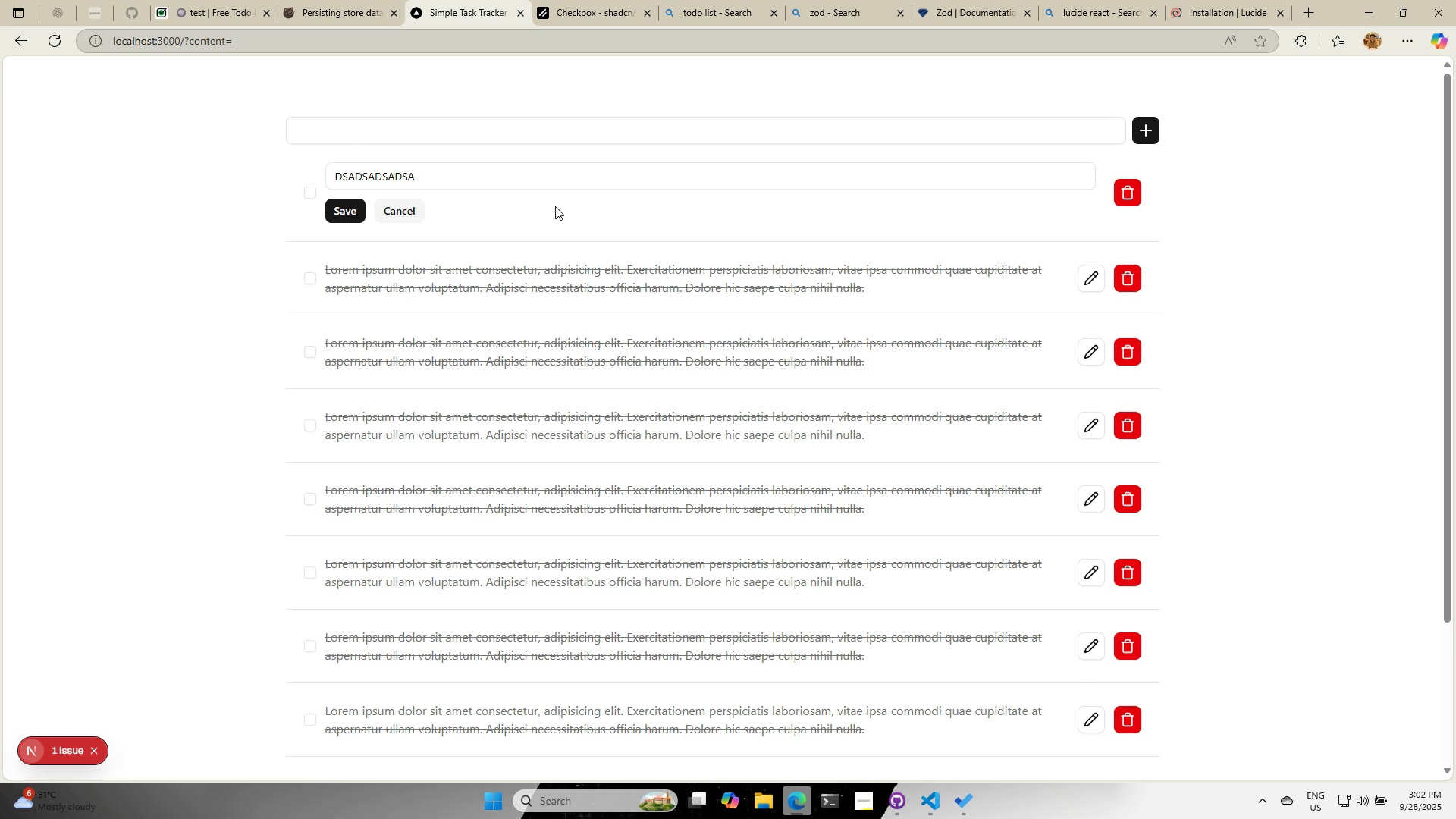 
wait(5.29)
 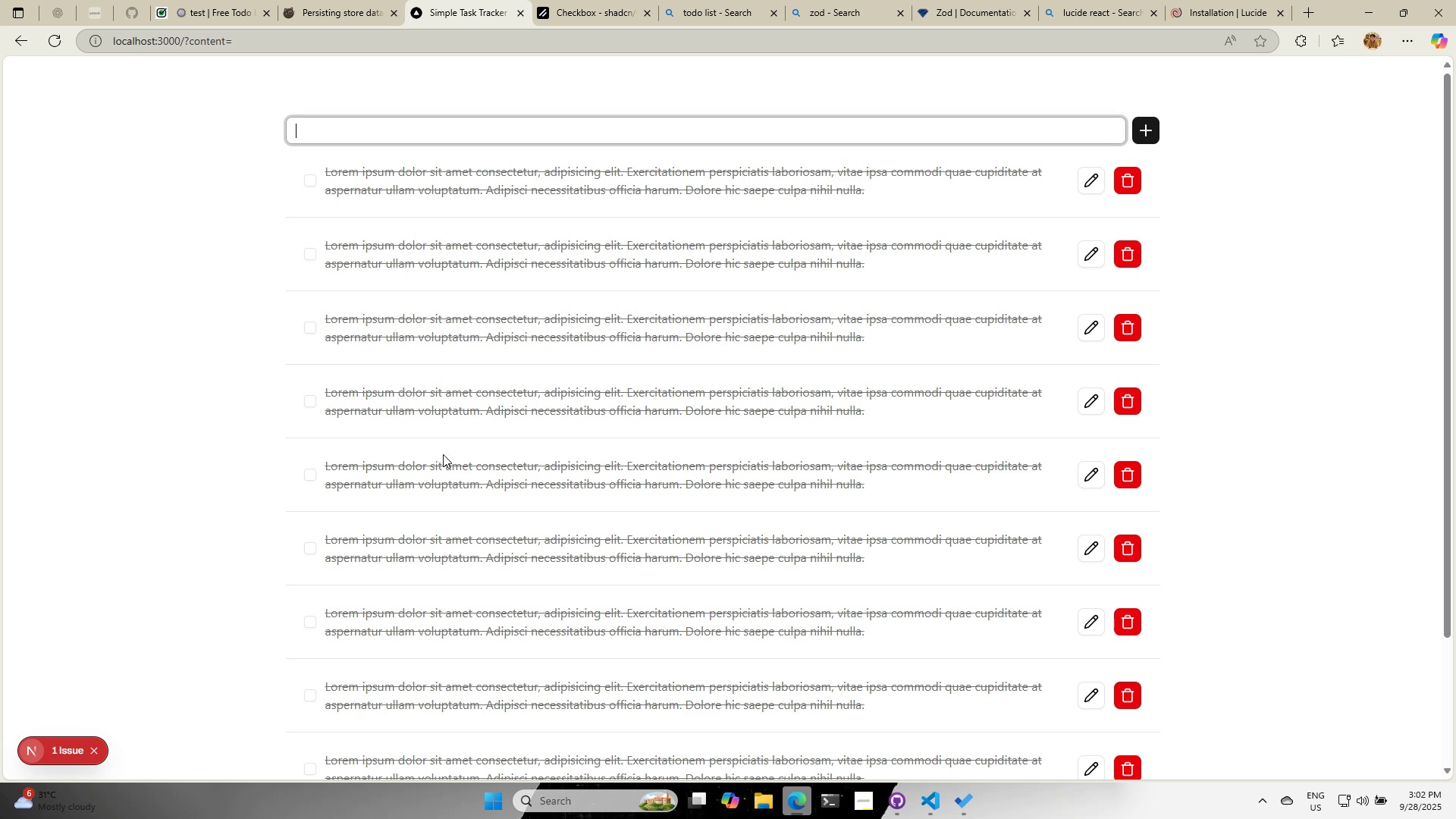 
left_click([403, 209])
 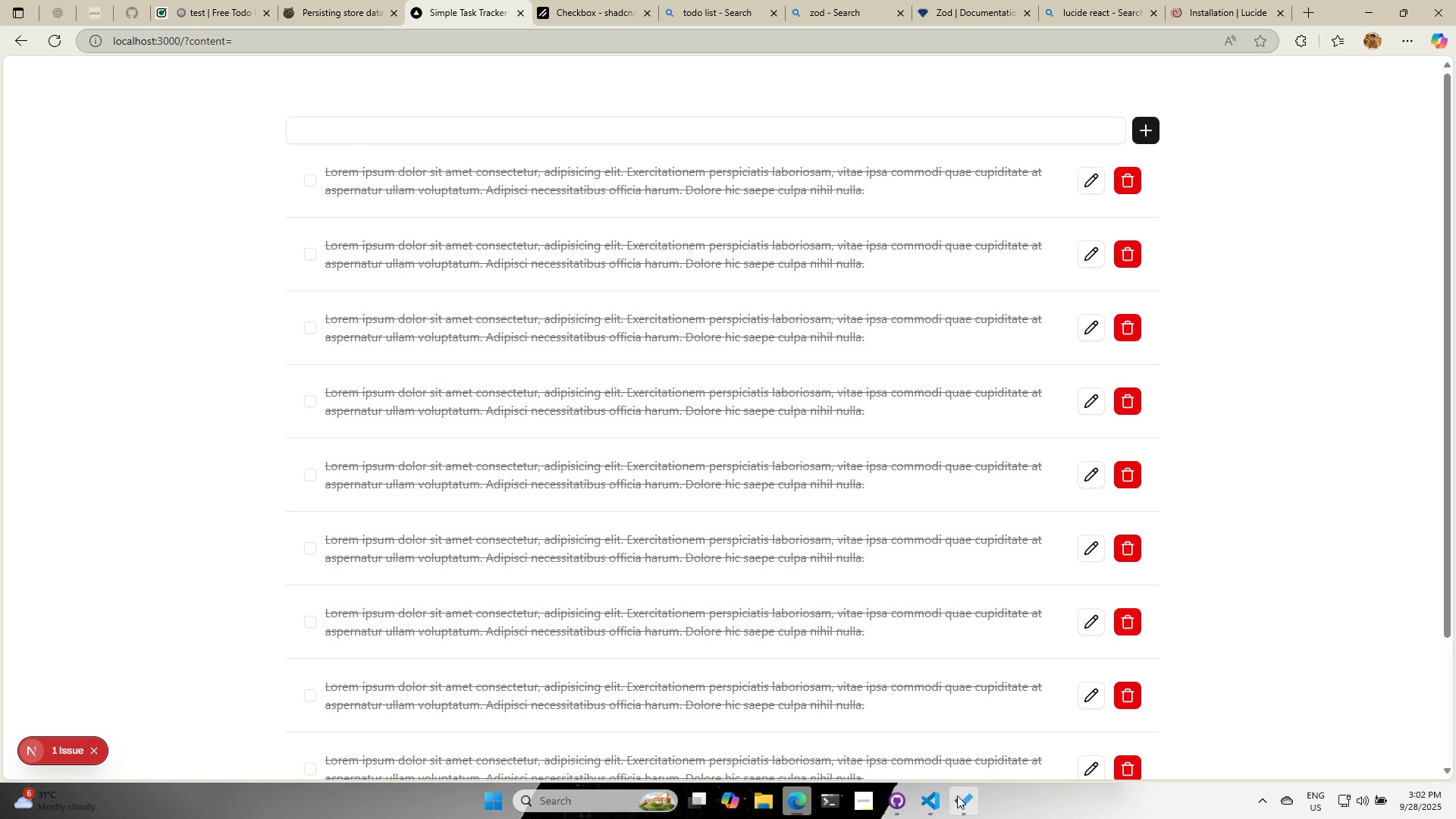 
left_click([939, 802])
 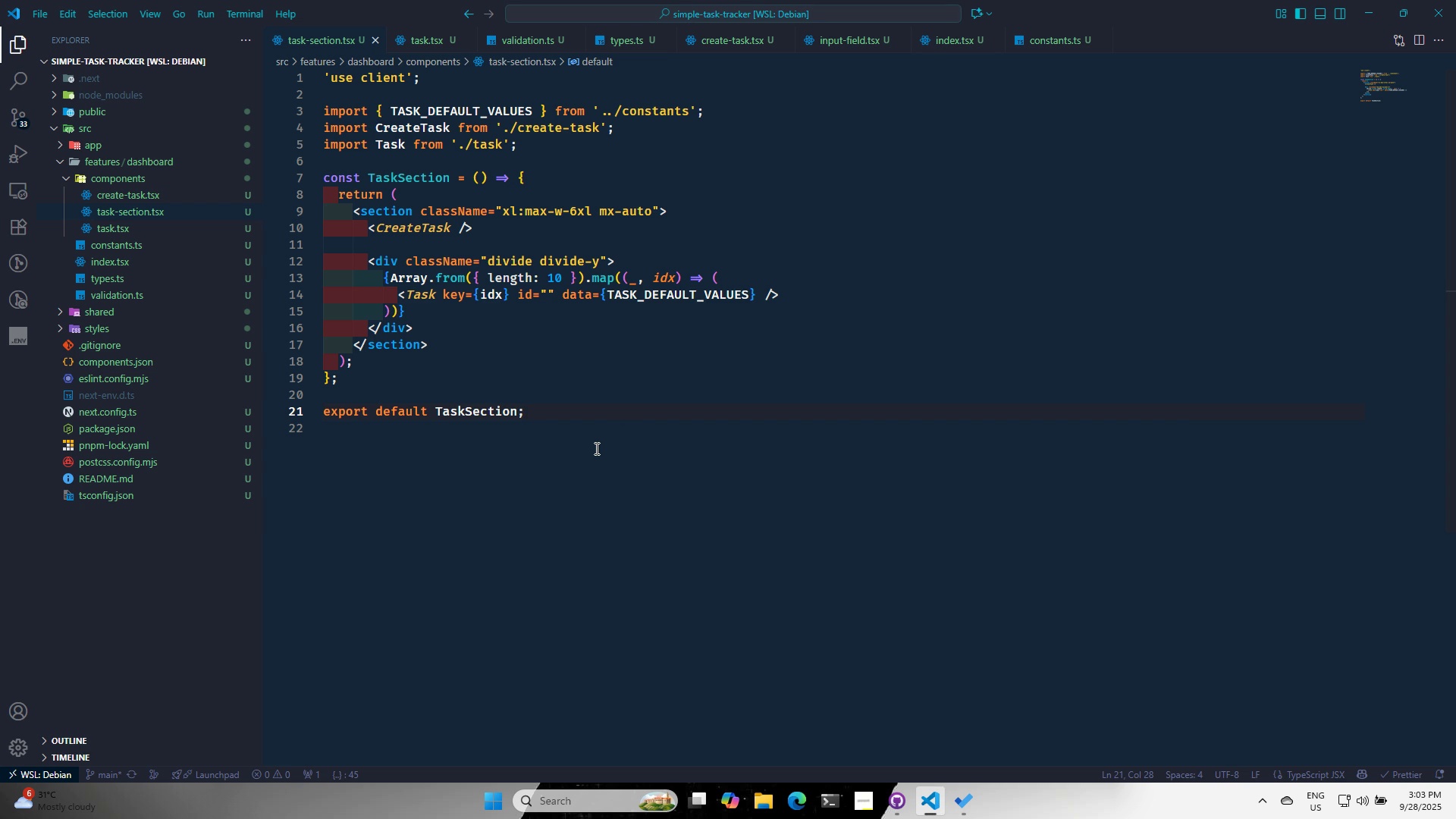 
wait(12.83)
 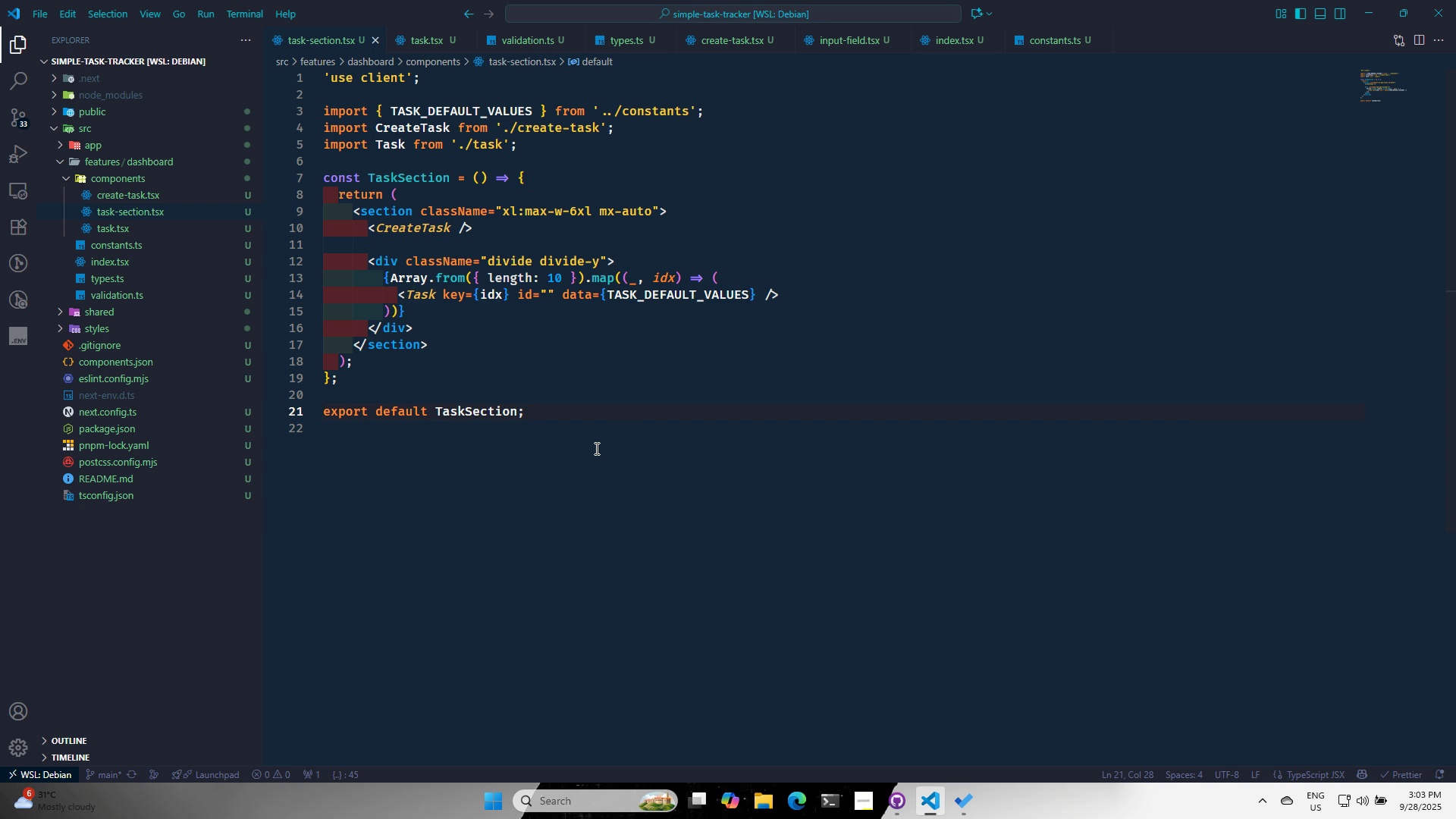 
left_click([136, 174])
 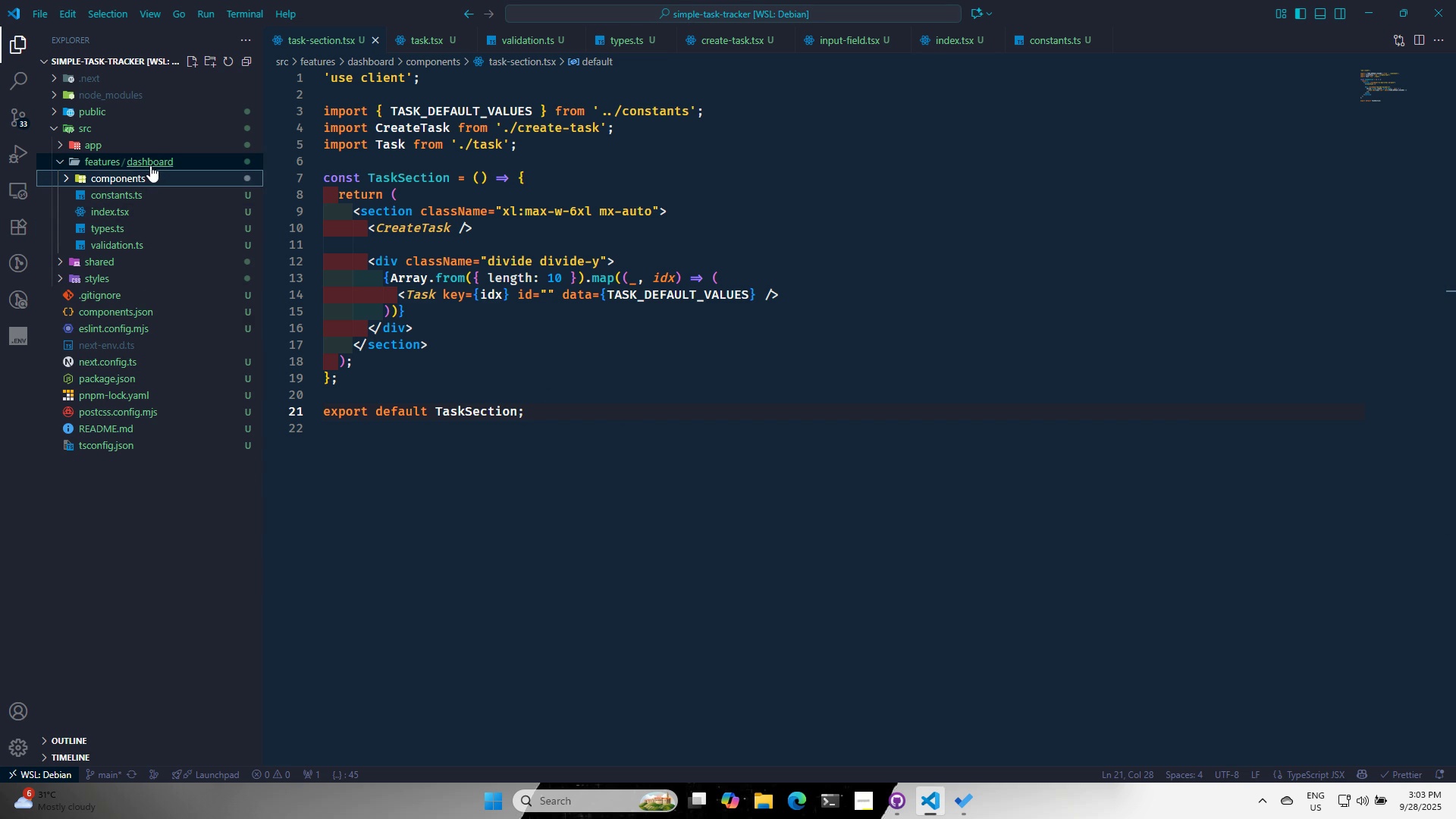 
right_click([150, 165])
 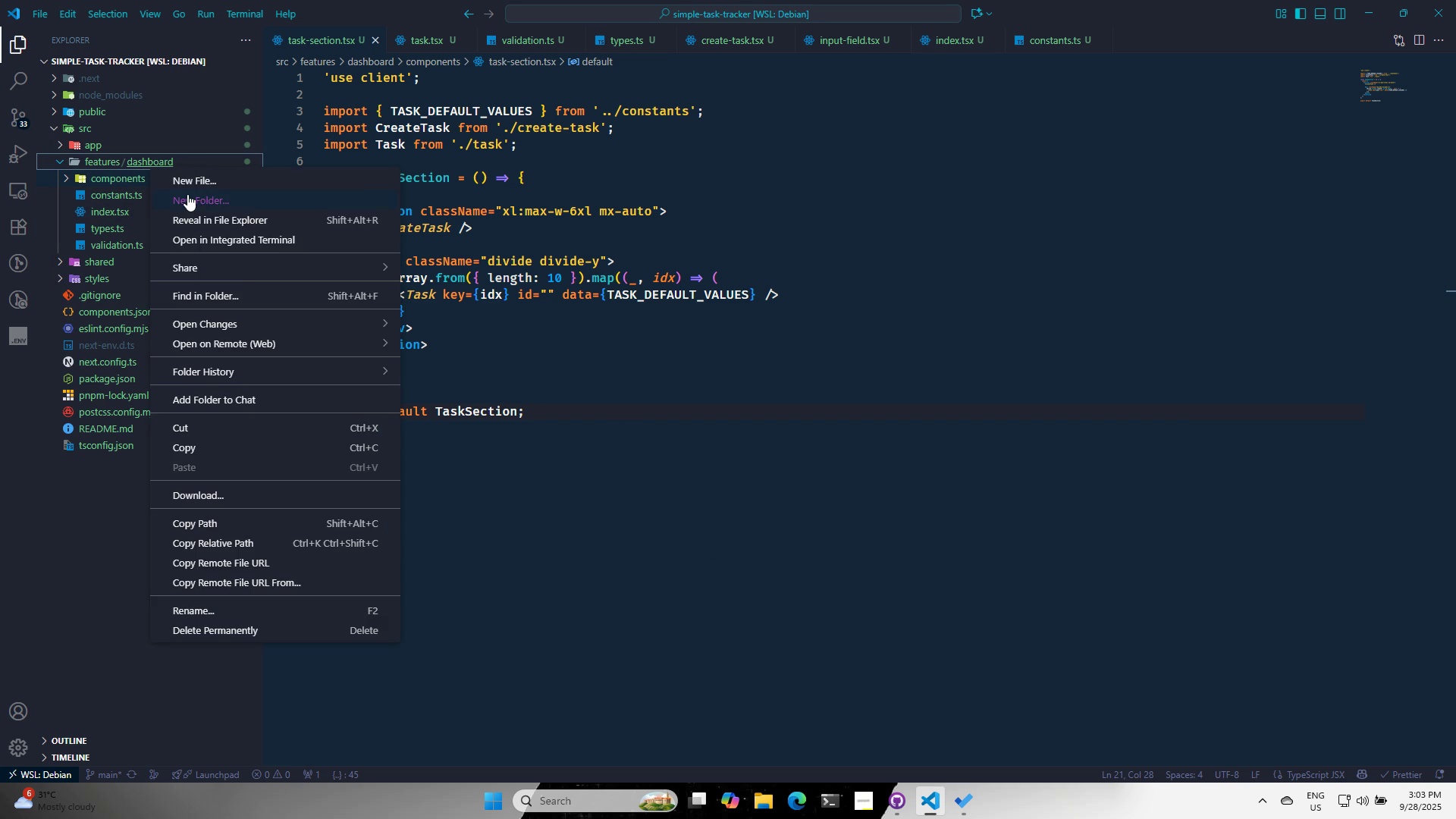 
left_click([187, 194])
 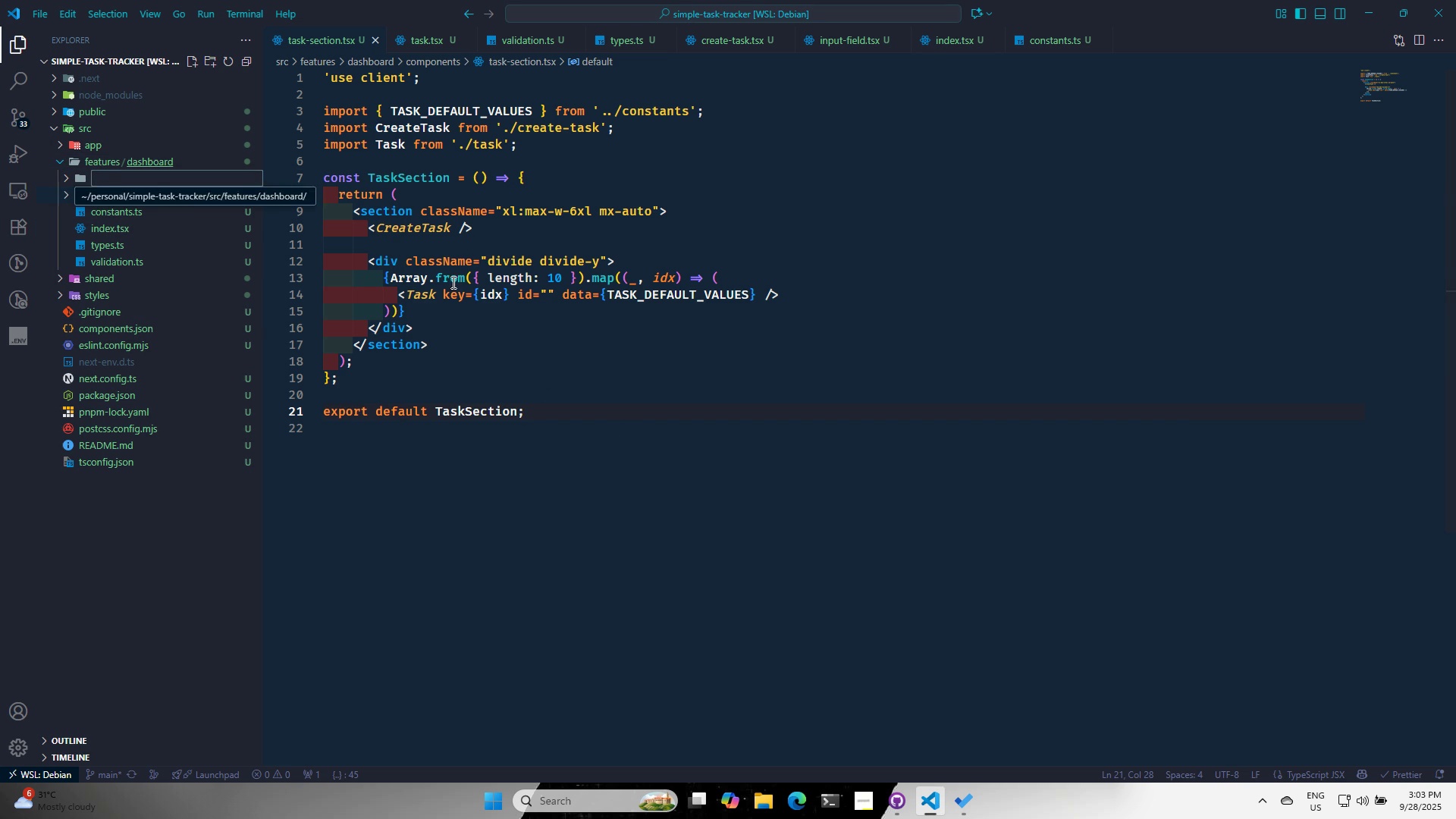 
type(se)
key(Backspace)
key(Backspace)
type(SERVICES)
 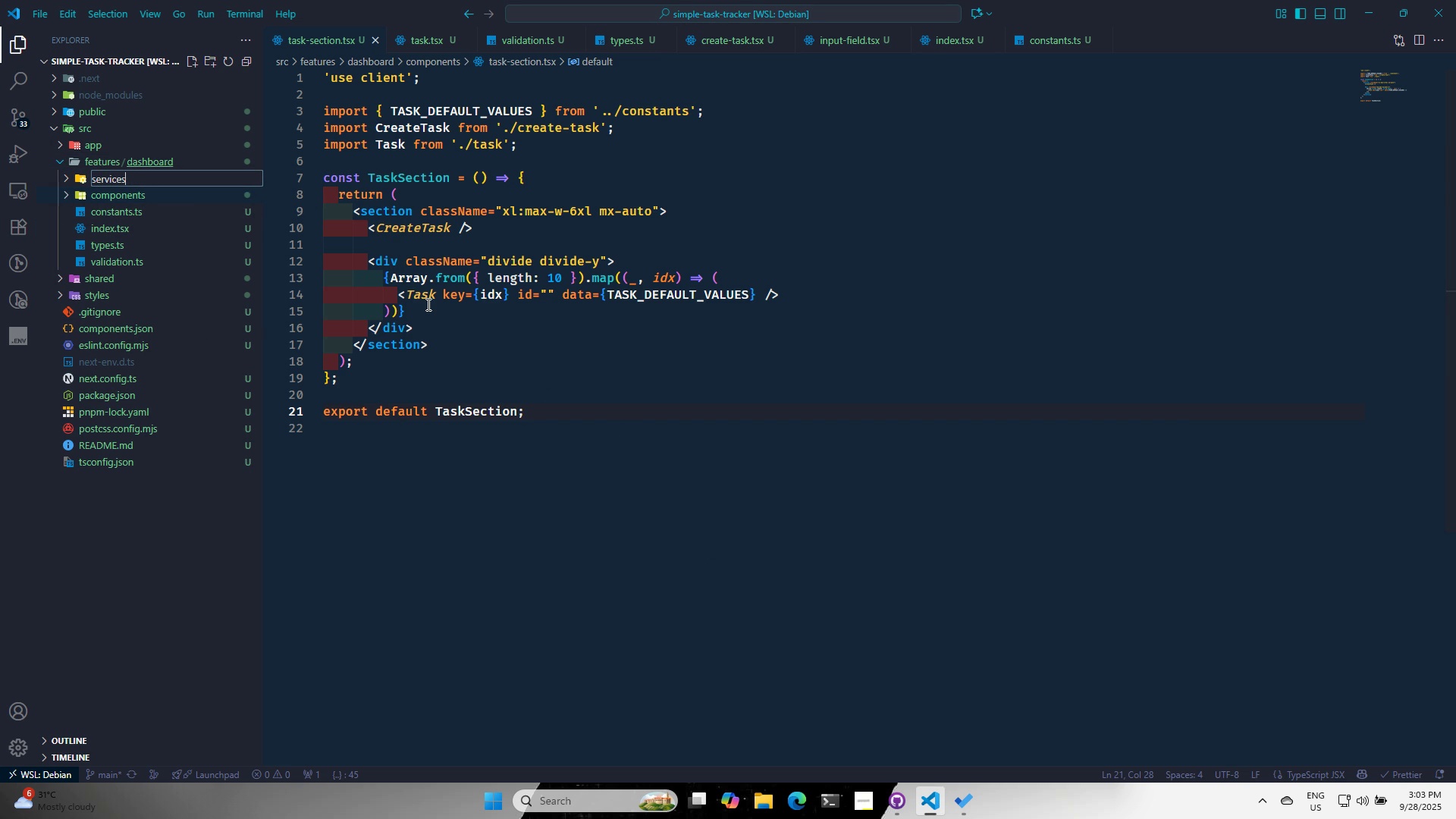 
key(Enter)
 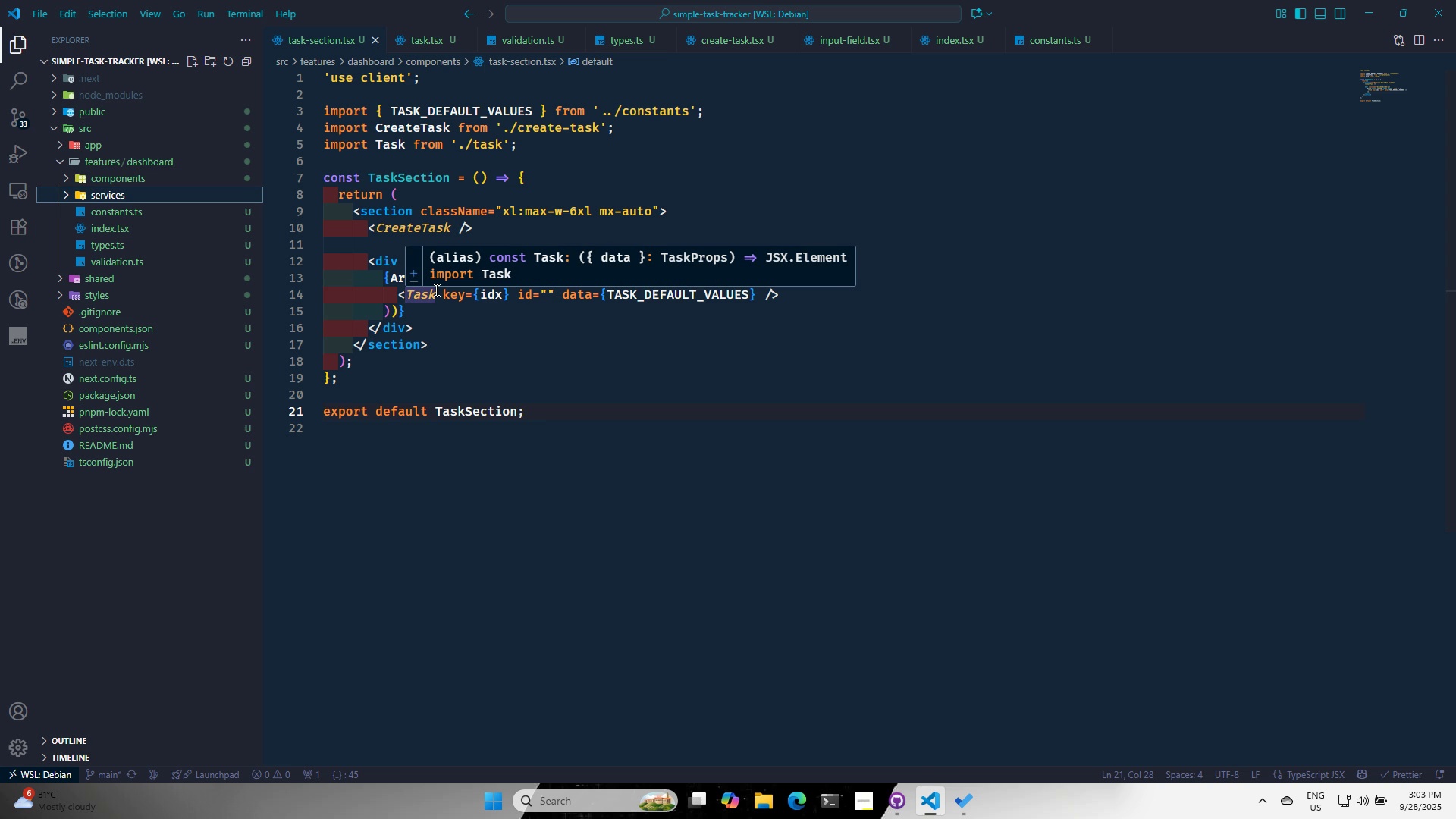 
wait(9.09)
 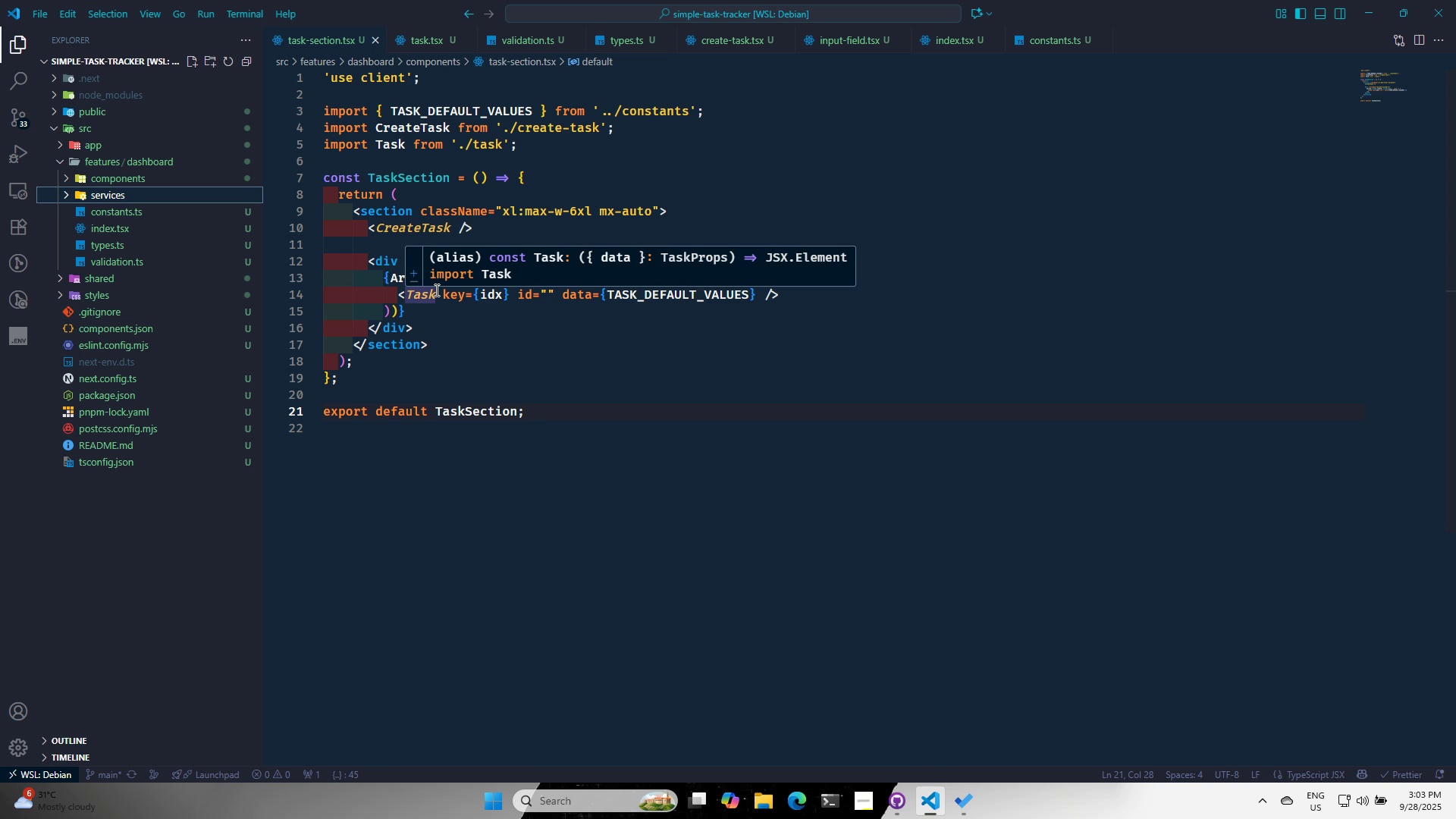 
right_click([108, 196])
 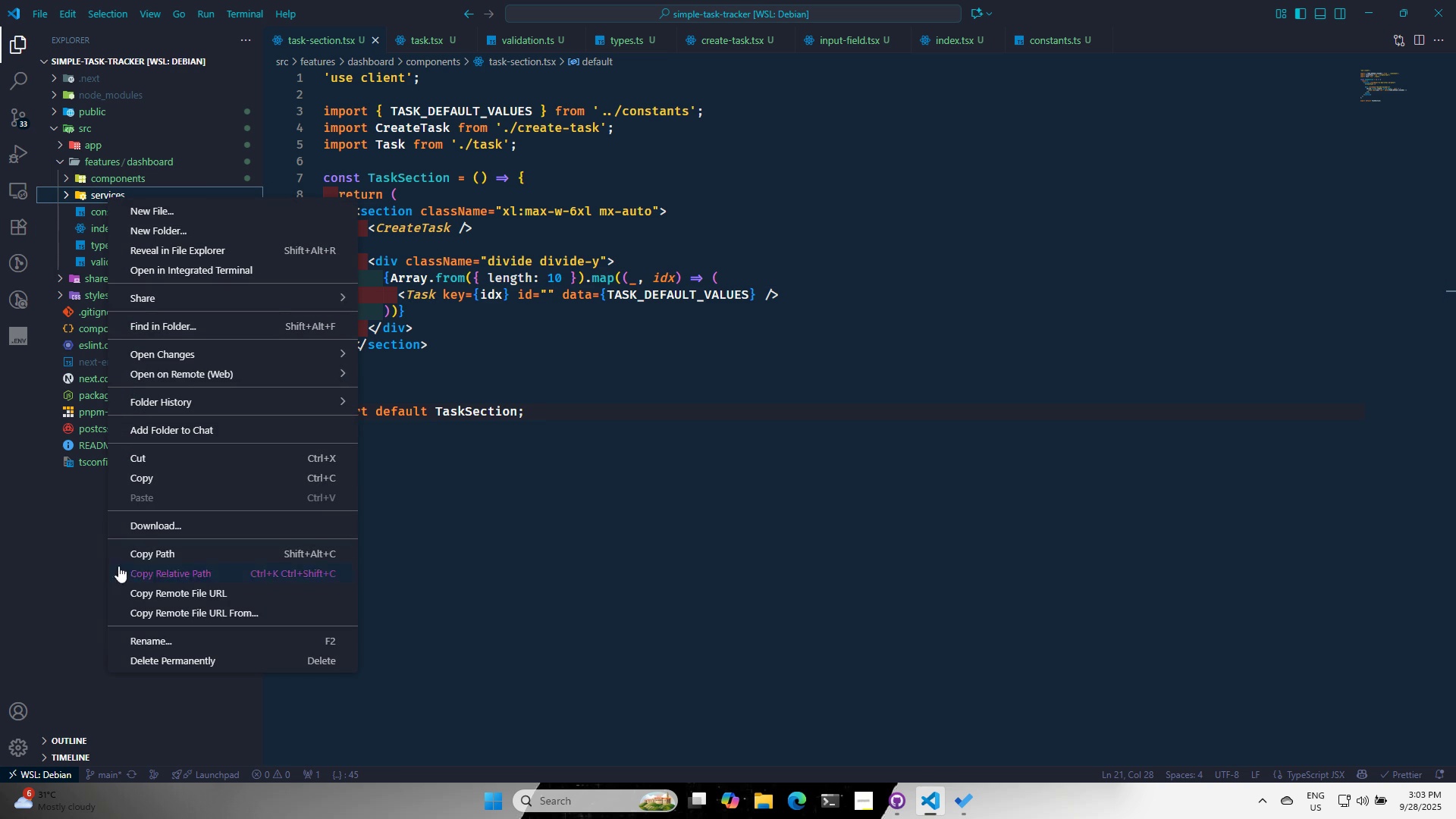 
left_click([85, 563])
 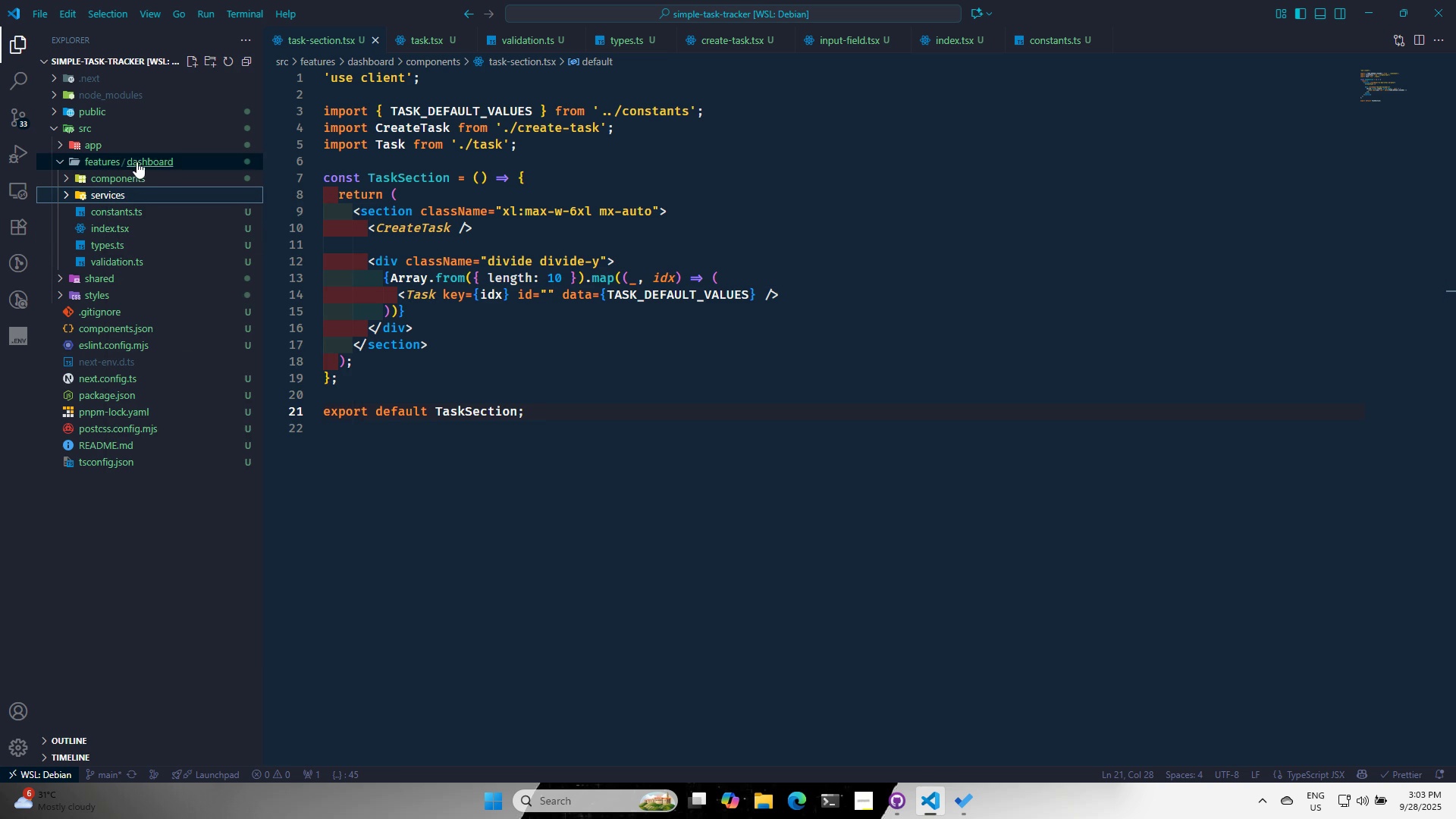 
right_click([136, 162])
 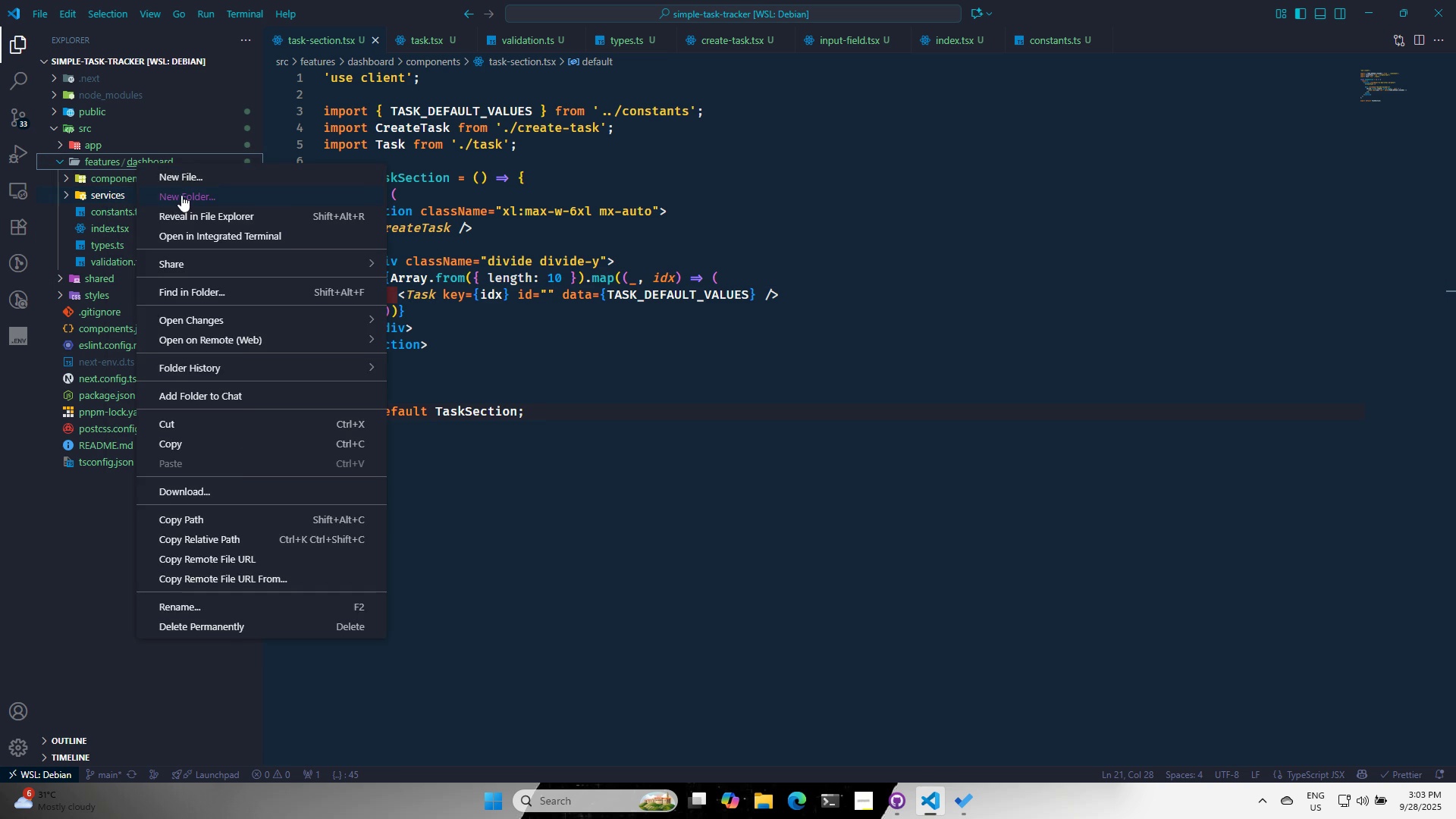 
left_click([181, 195])
 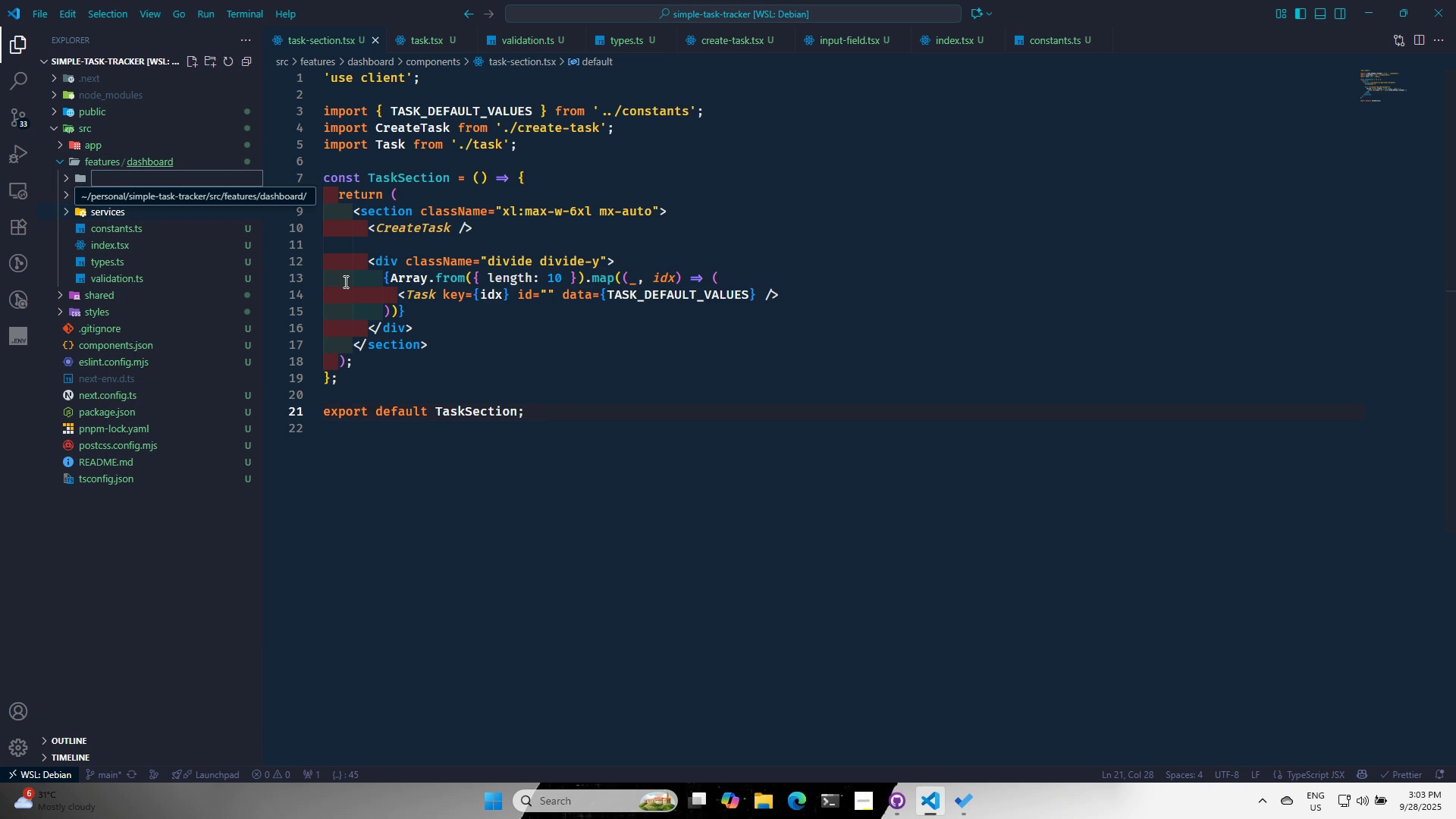 
type(STORE)
 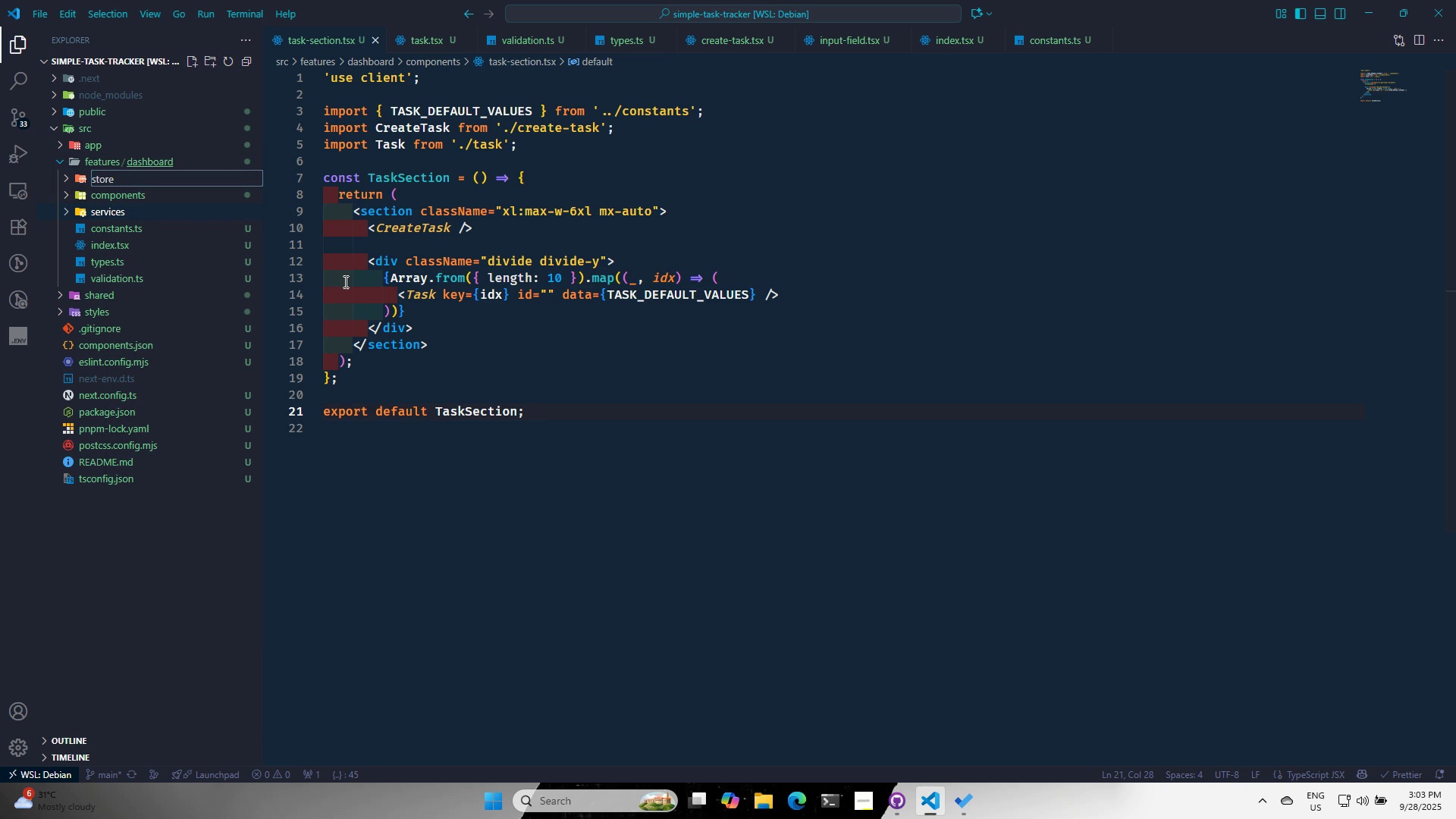 
key(Enter)
 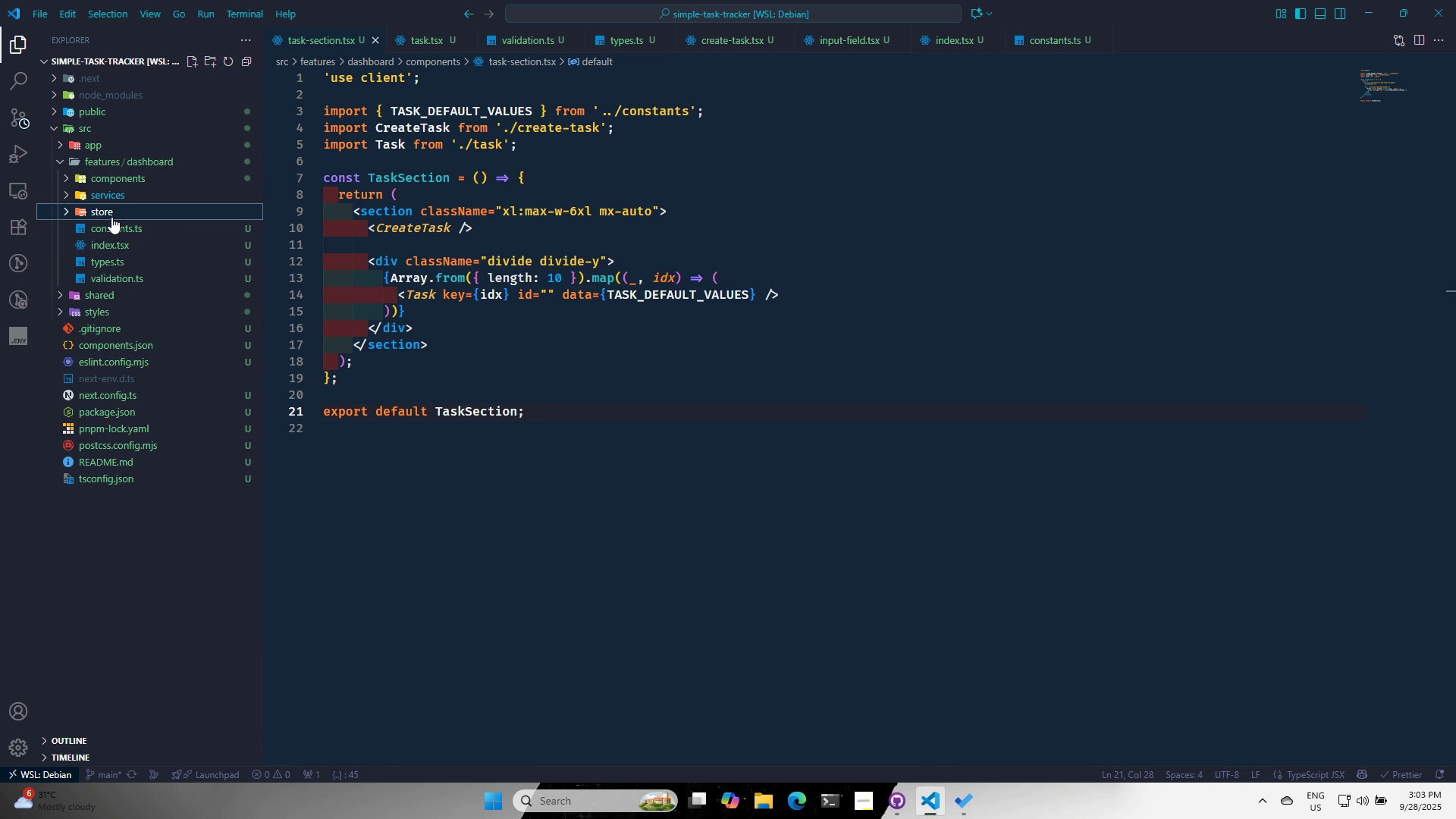 
left_click([111, 217])
 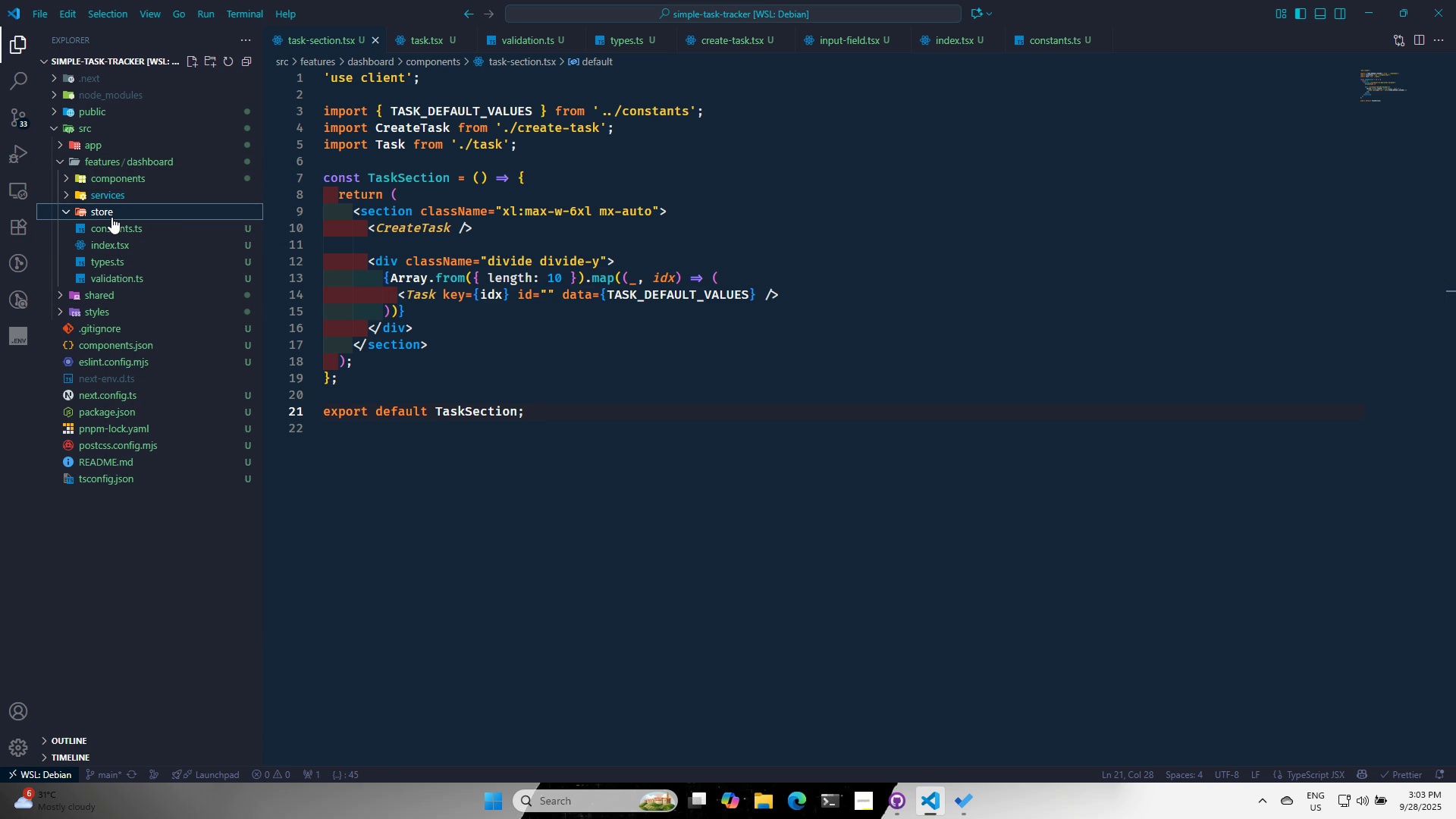 
right_click([111, 217])
 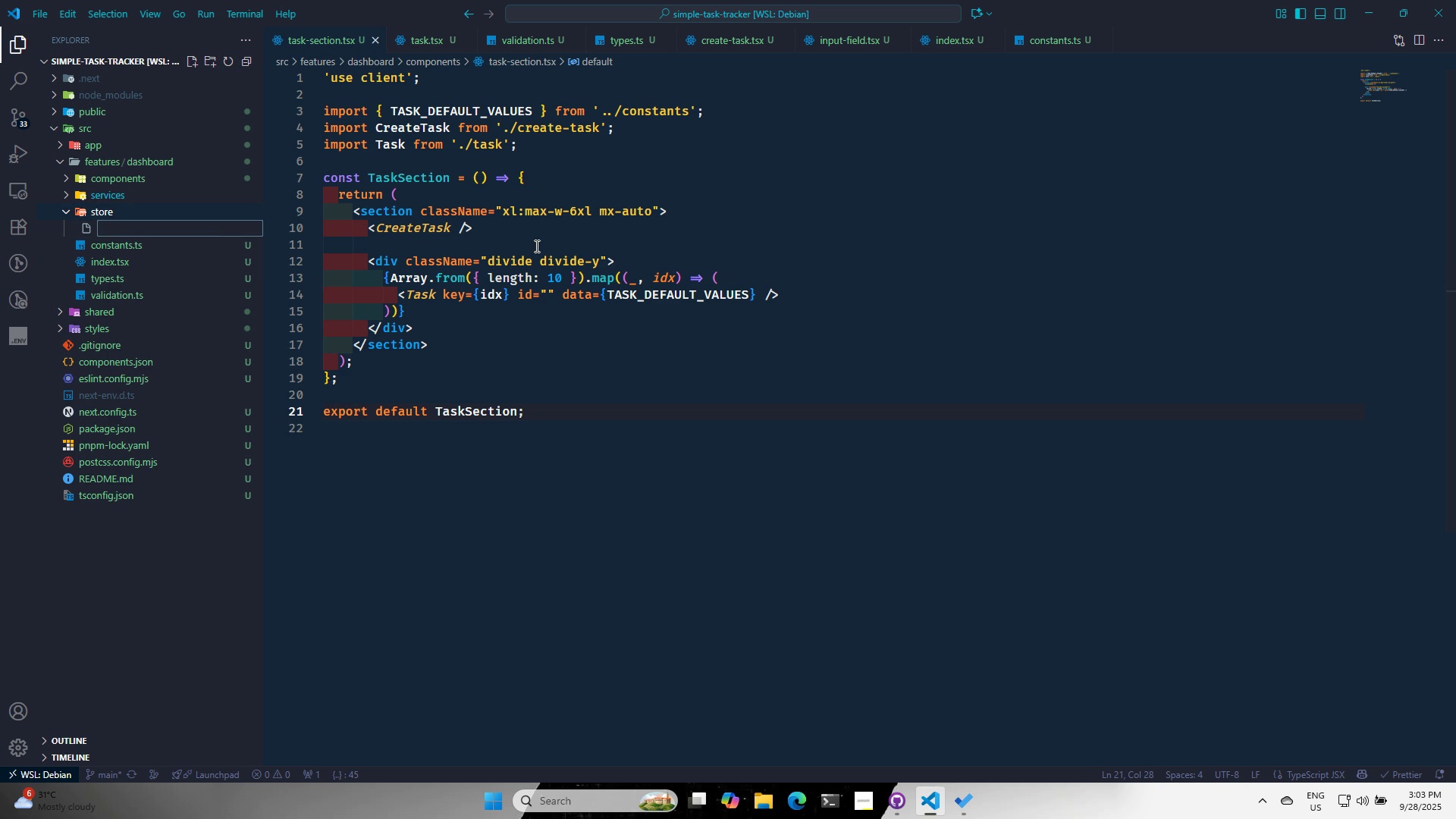 
type(USE)
 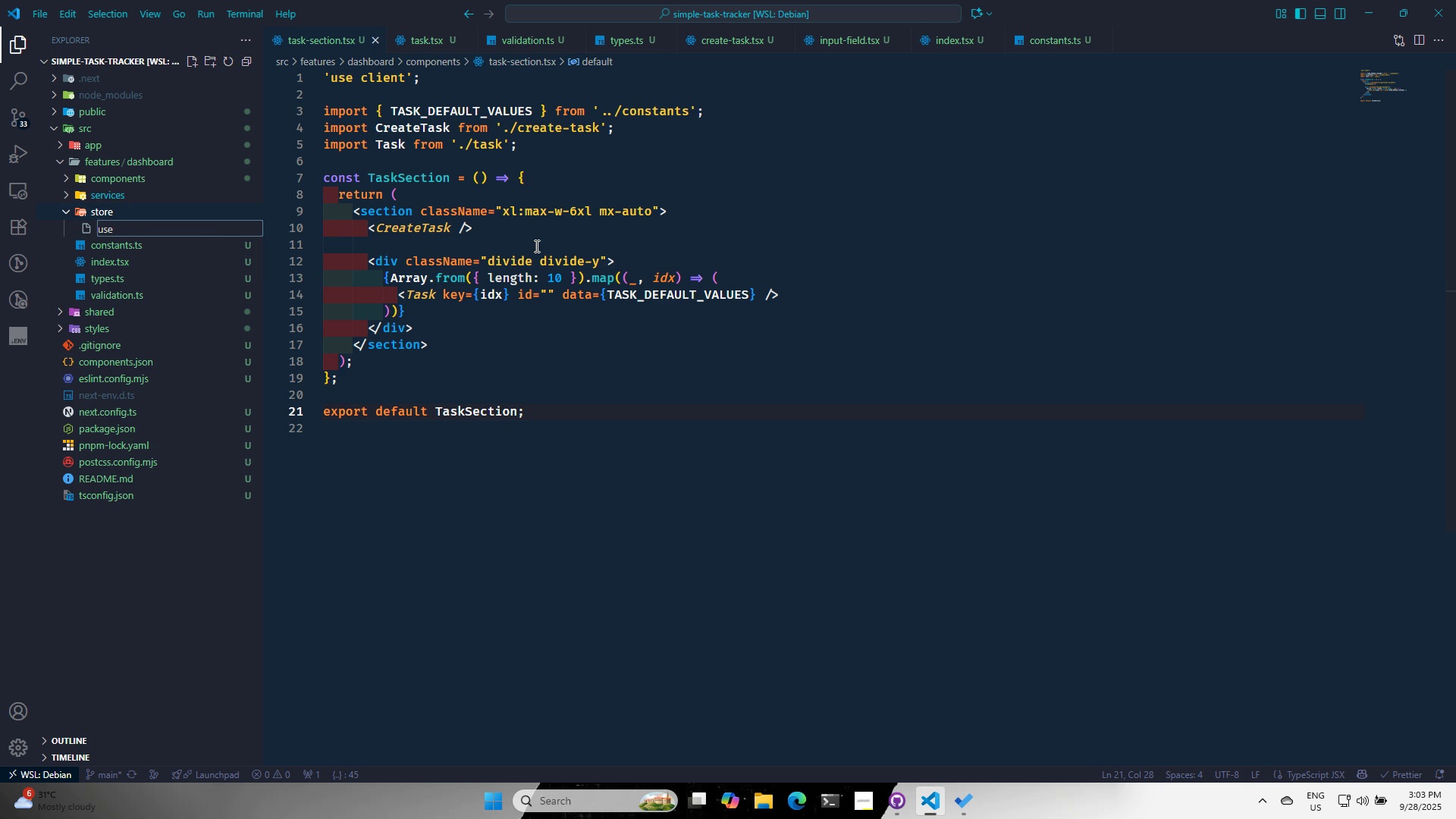 
key(Backspace)
 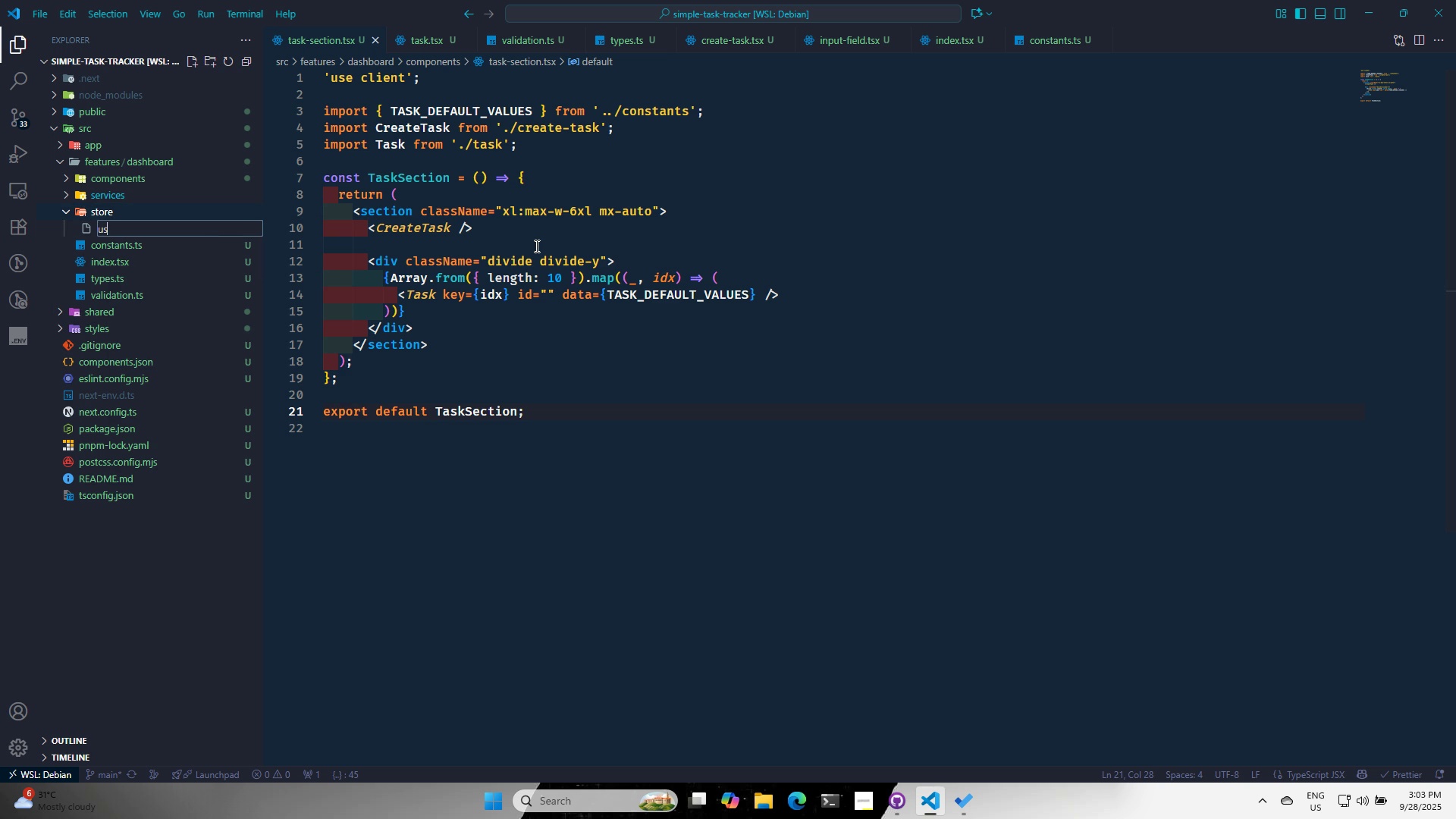 
key(Backspace)
 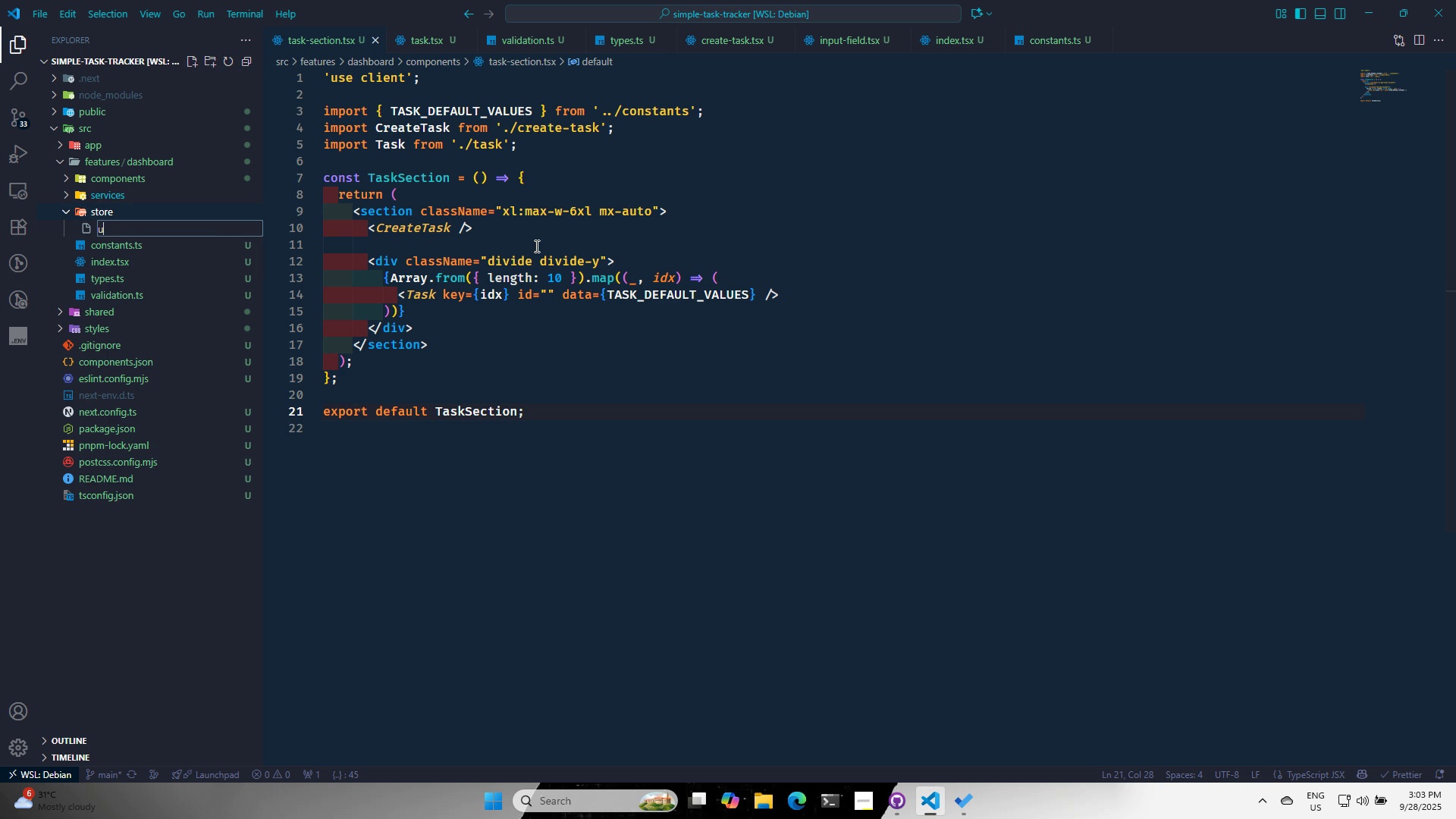 
key(Backspace)
 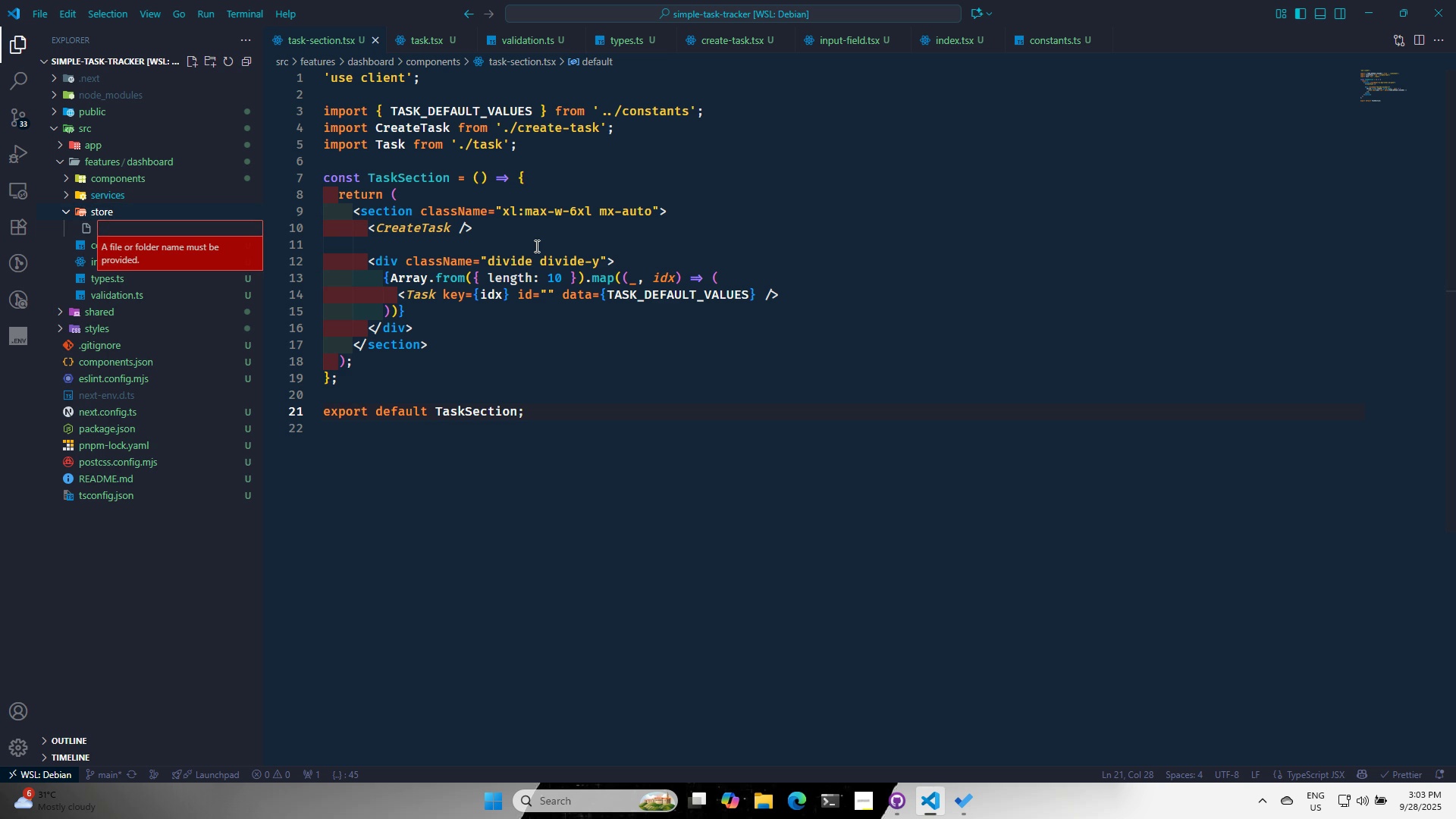 
key(Alt+AltLeft)
 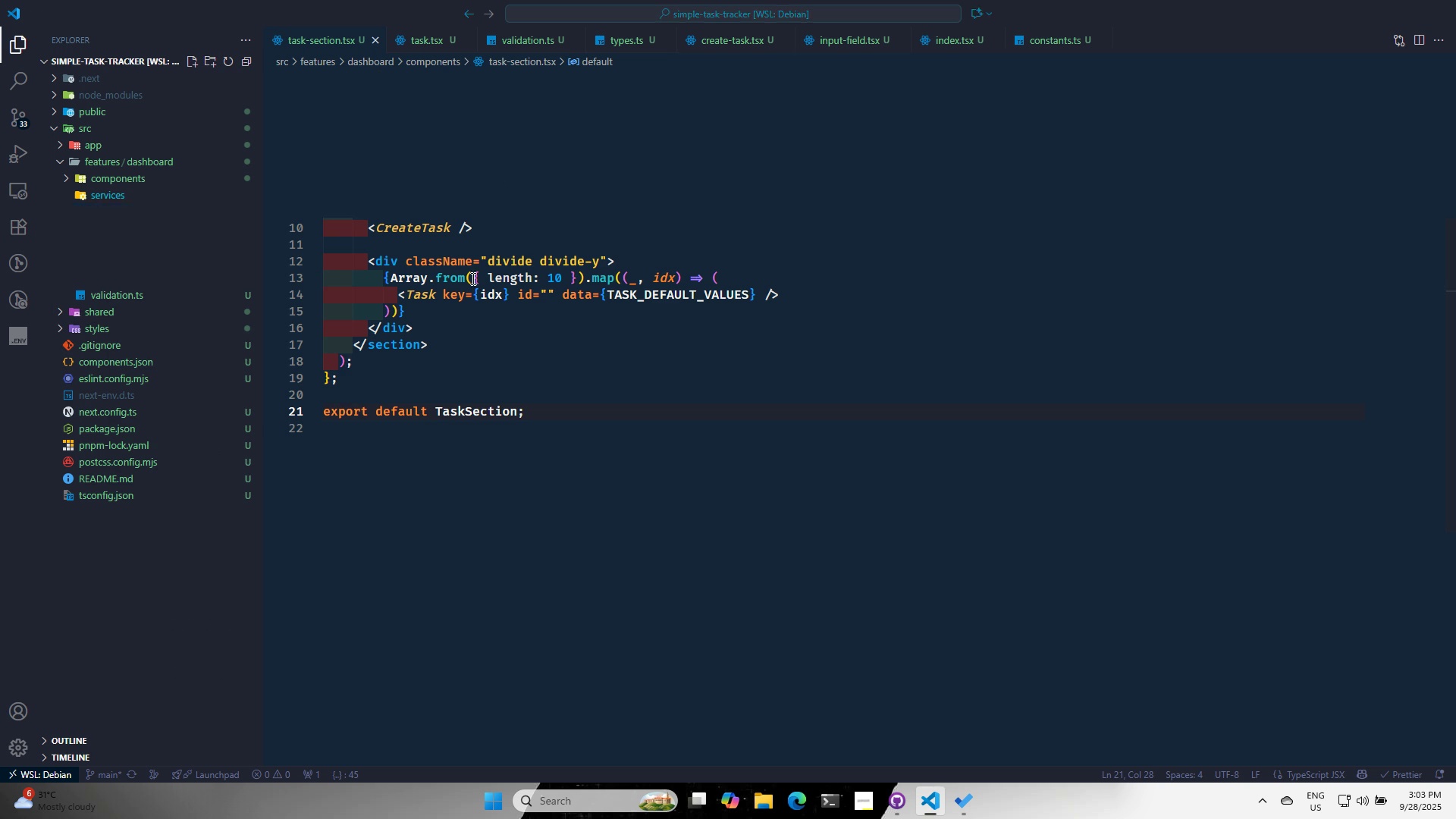 
key(Alt+Tab)
 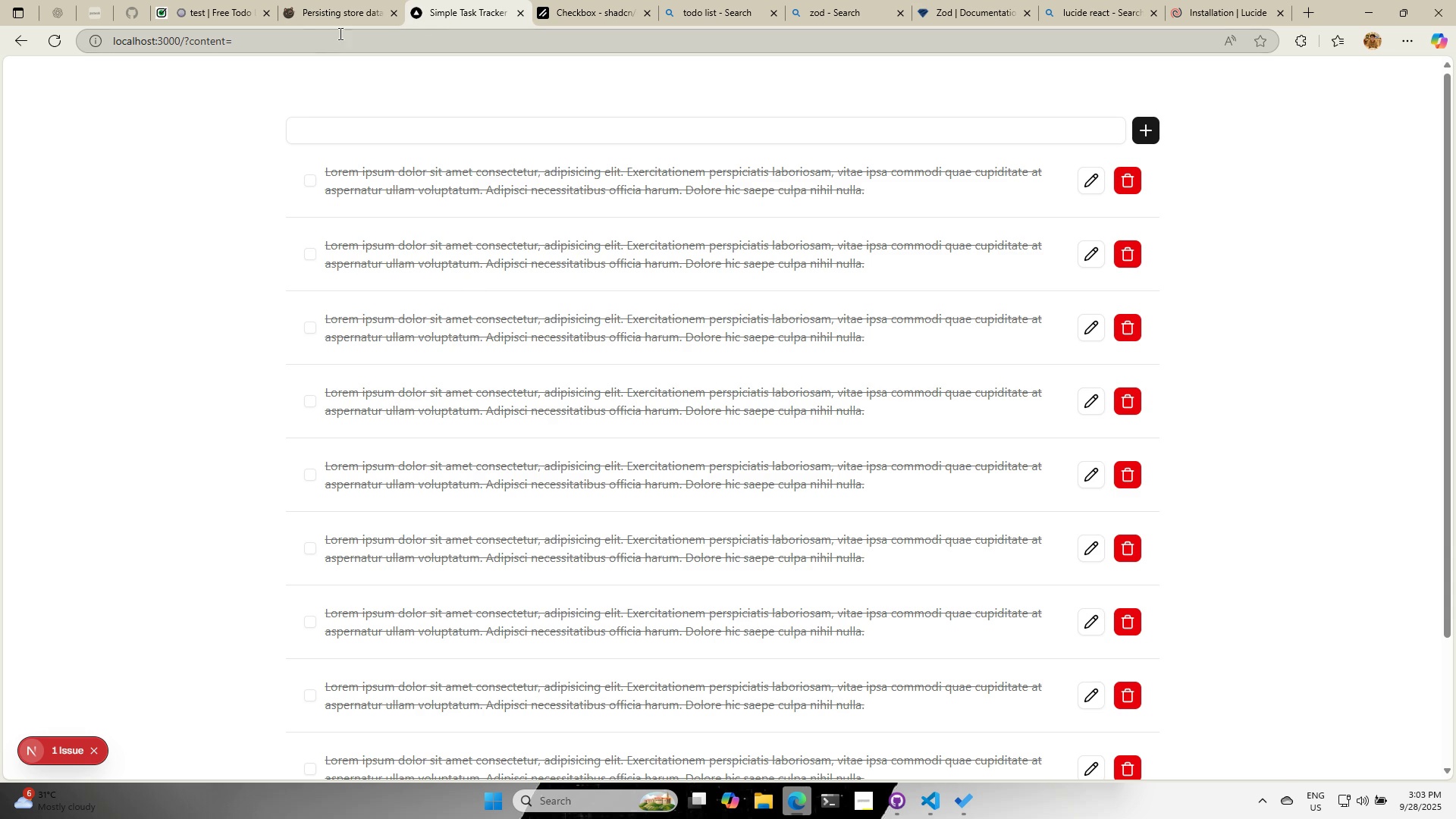 
left_click([347, 0])
 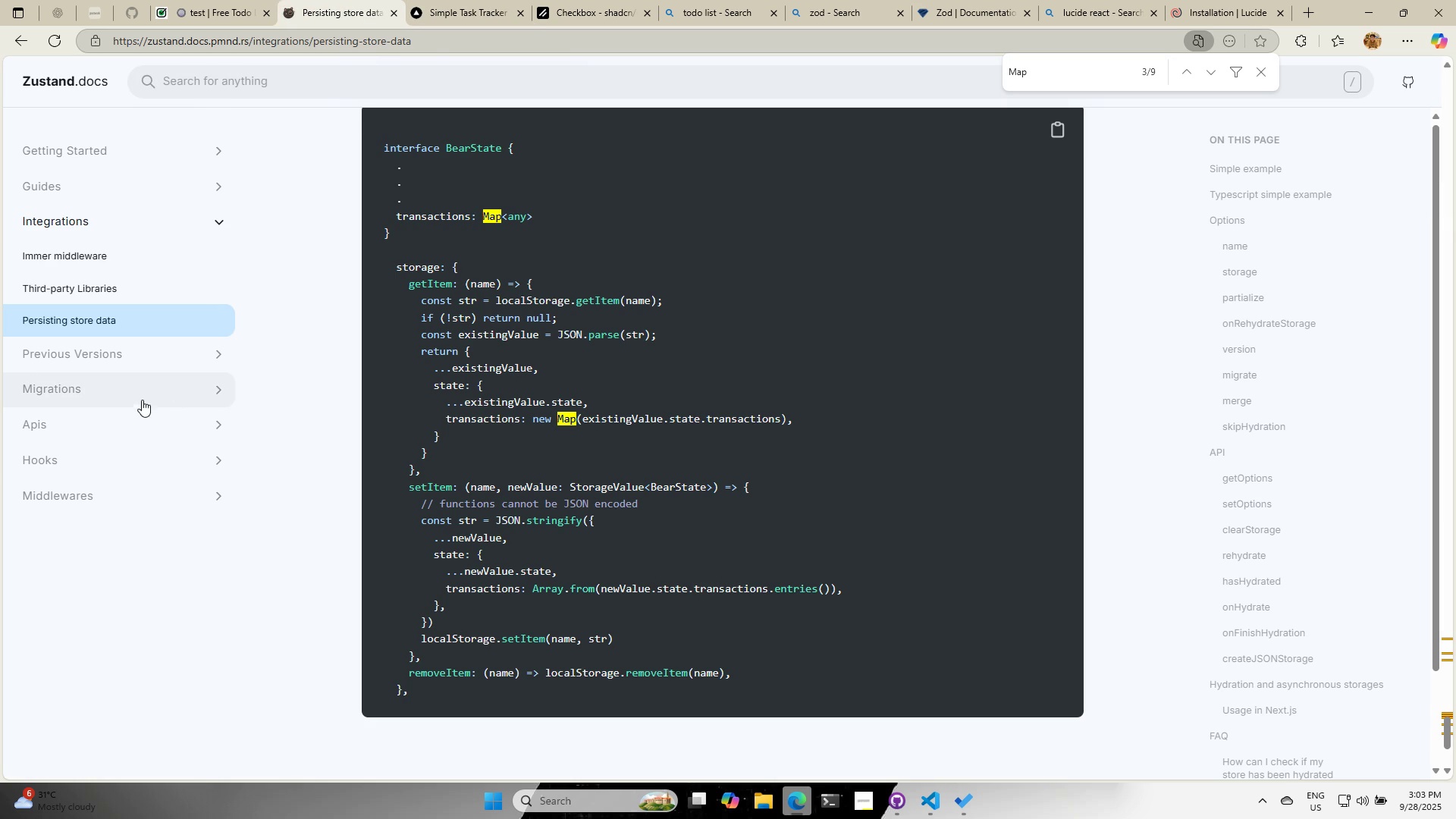 
wait(8.6)
 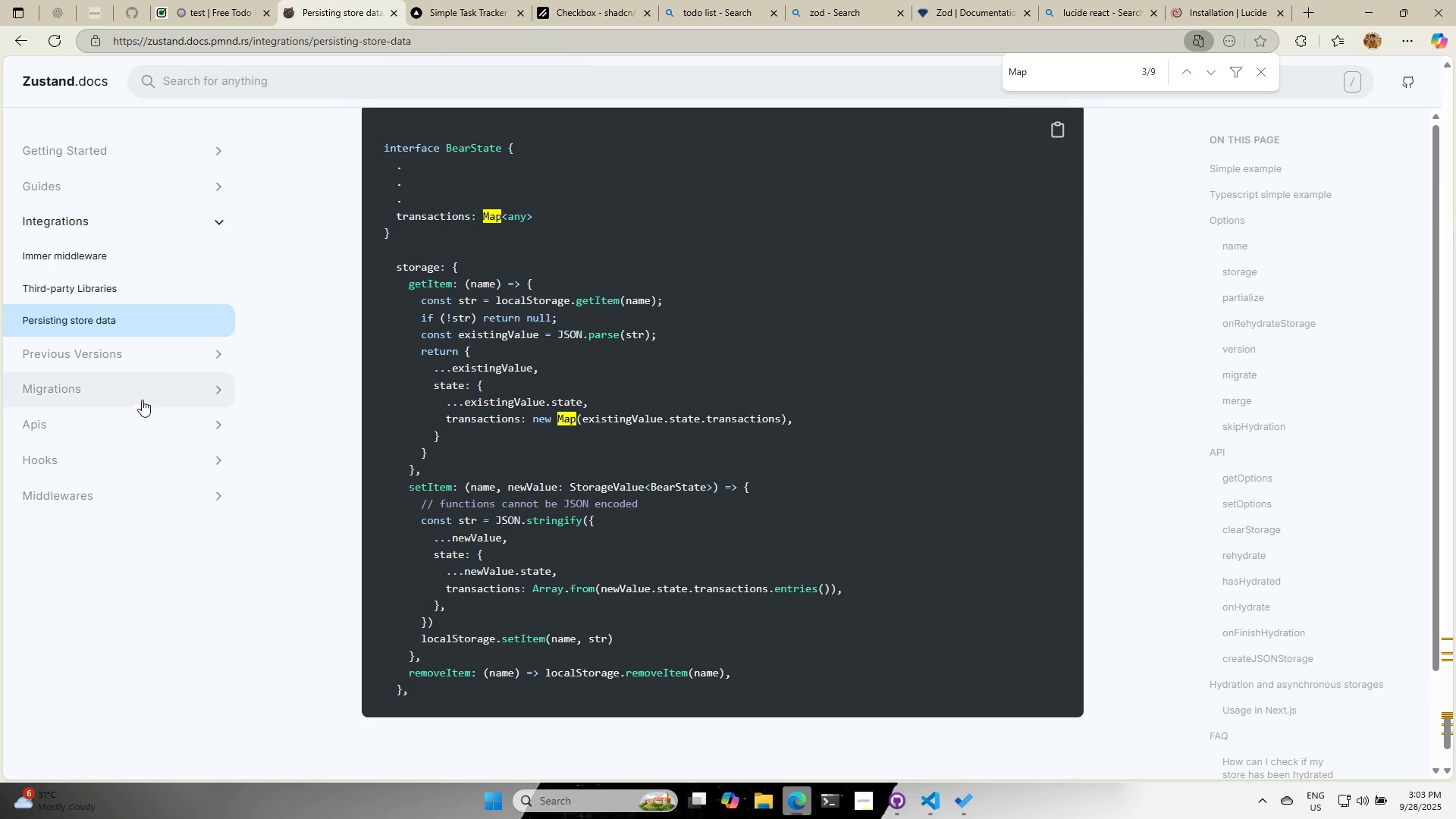 
left_click([92, 194])
 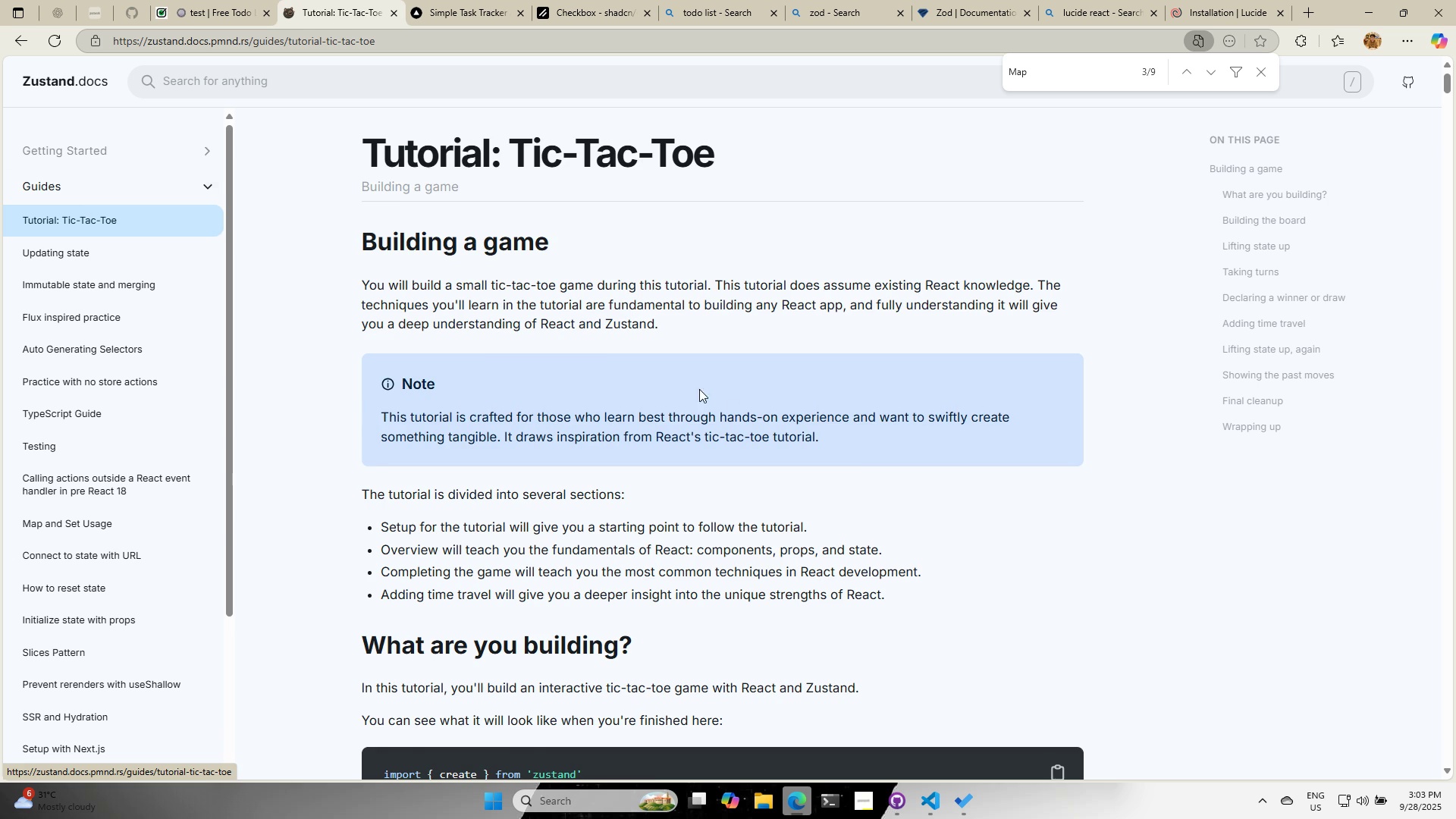 
scroll: coordinate [460, 561], scroll_direction: down, amount: 22.0
 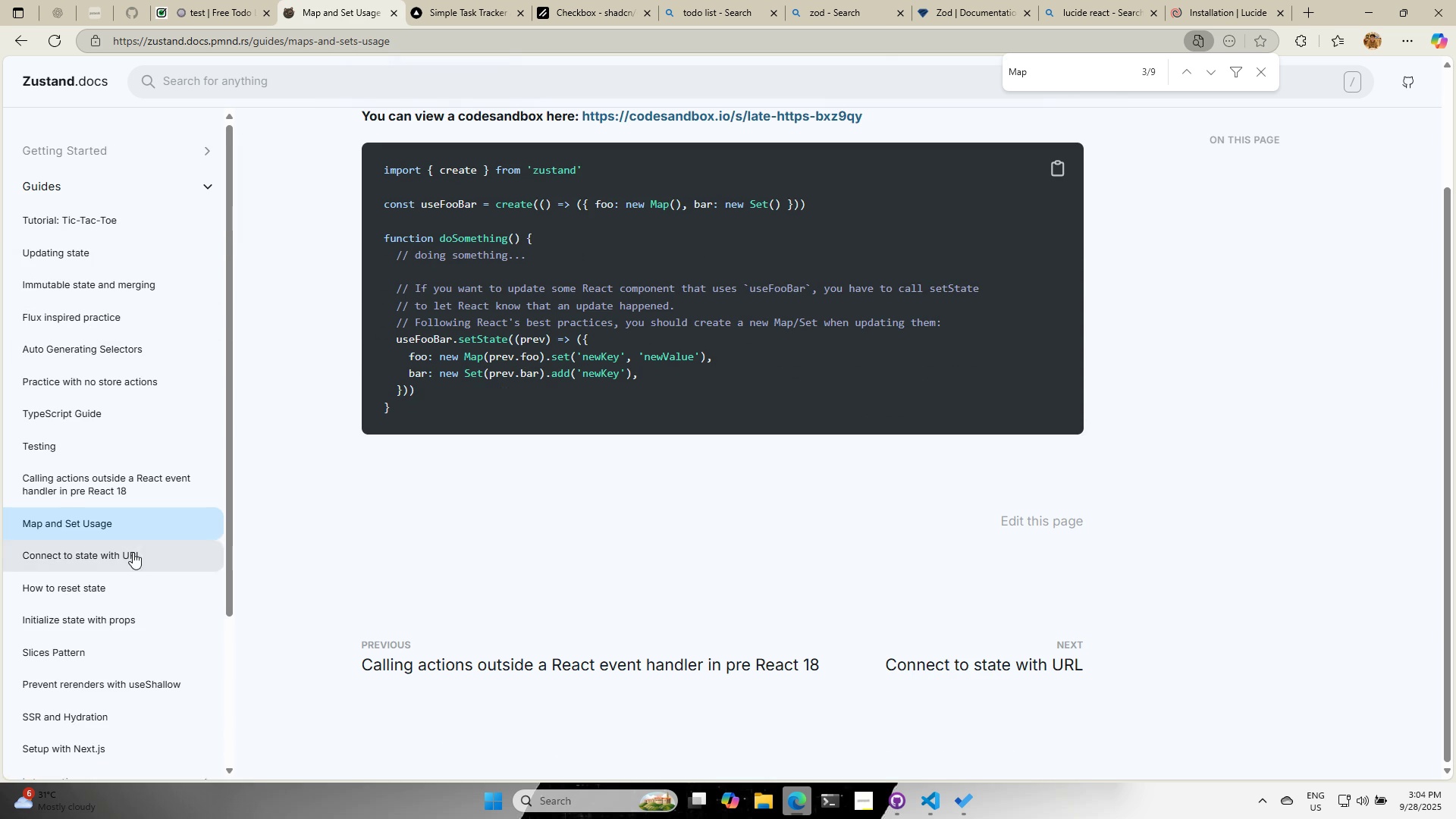 
scroll: coordinate [140, 544], scroll_direction: down, amount: 3.0
 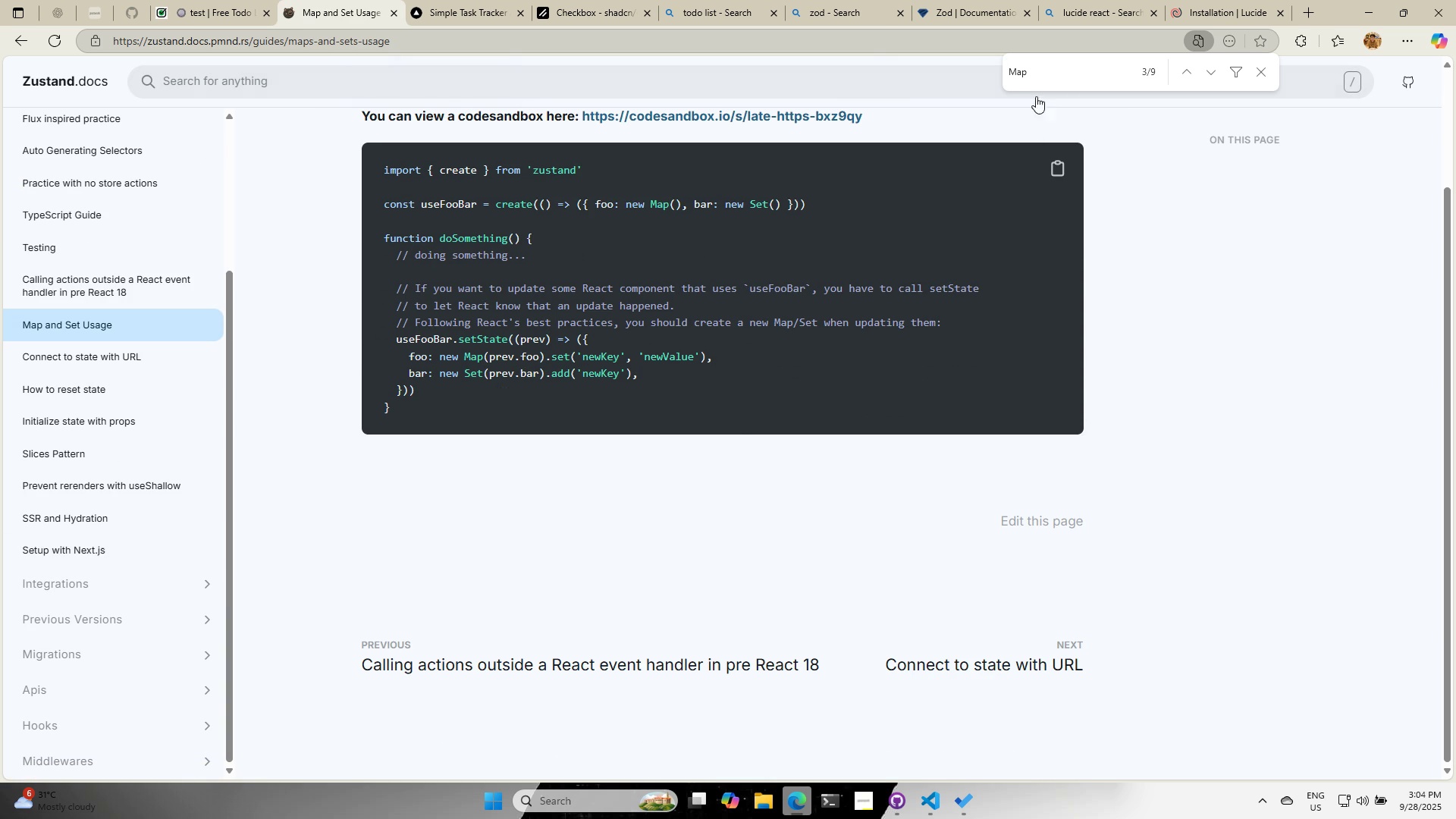 
left_click([1039, 80])
 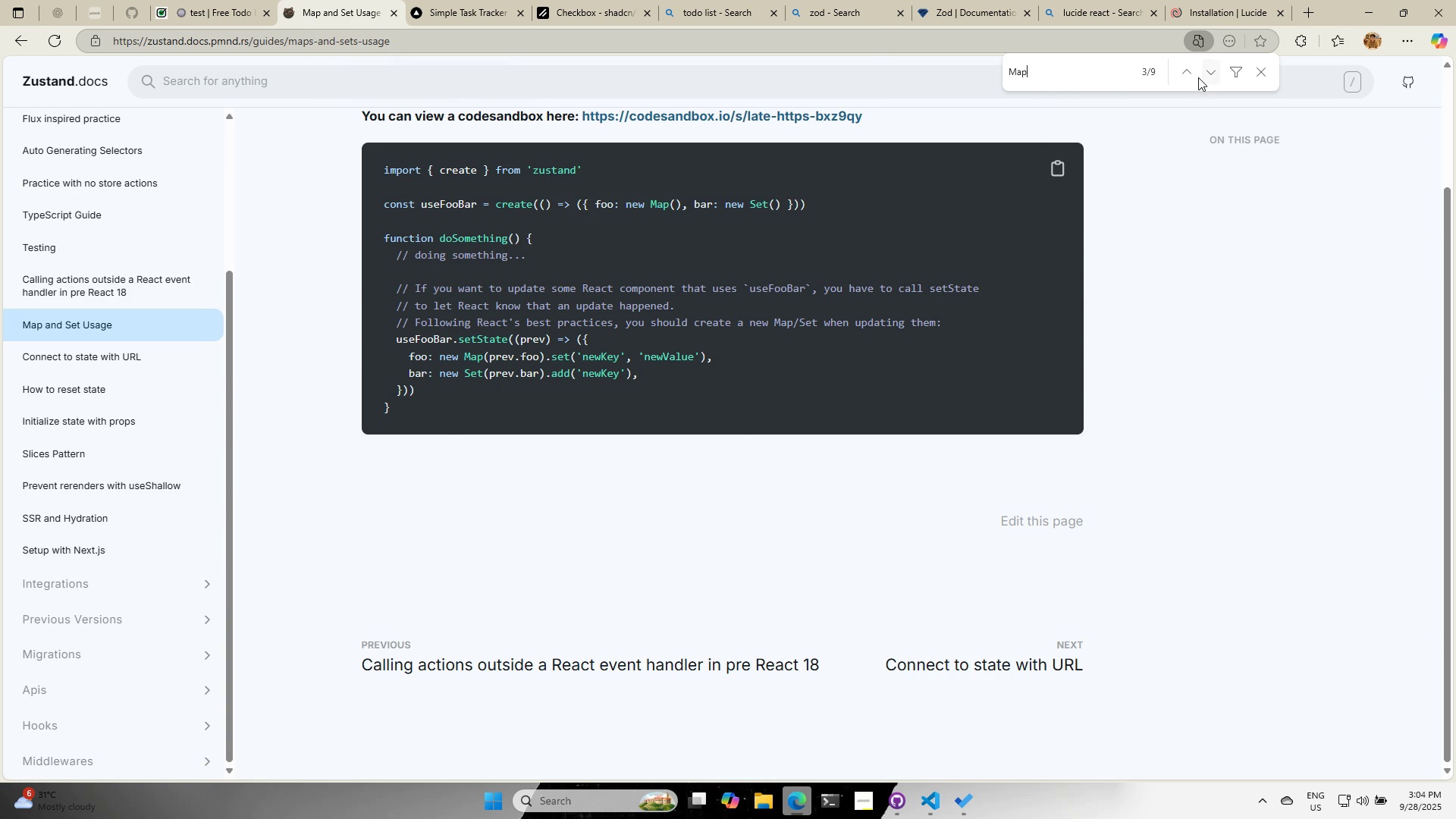 
left_click([1209, 71])
 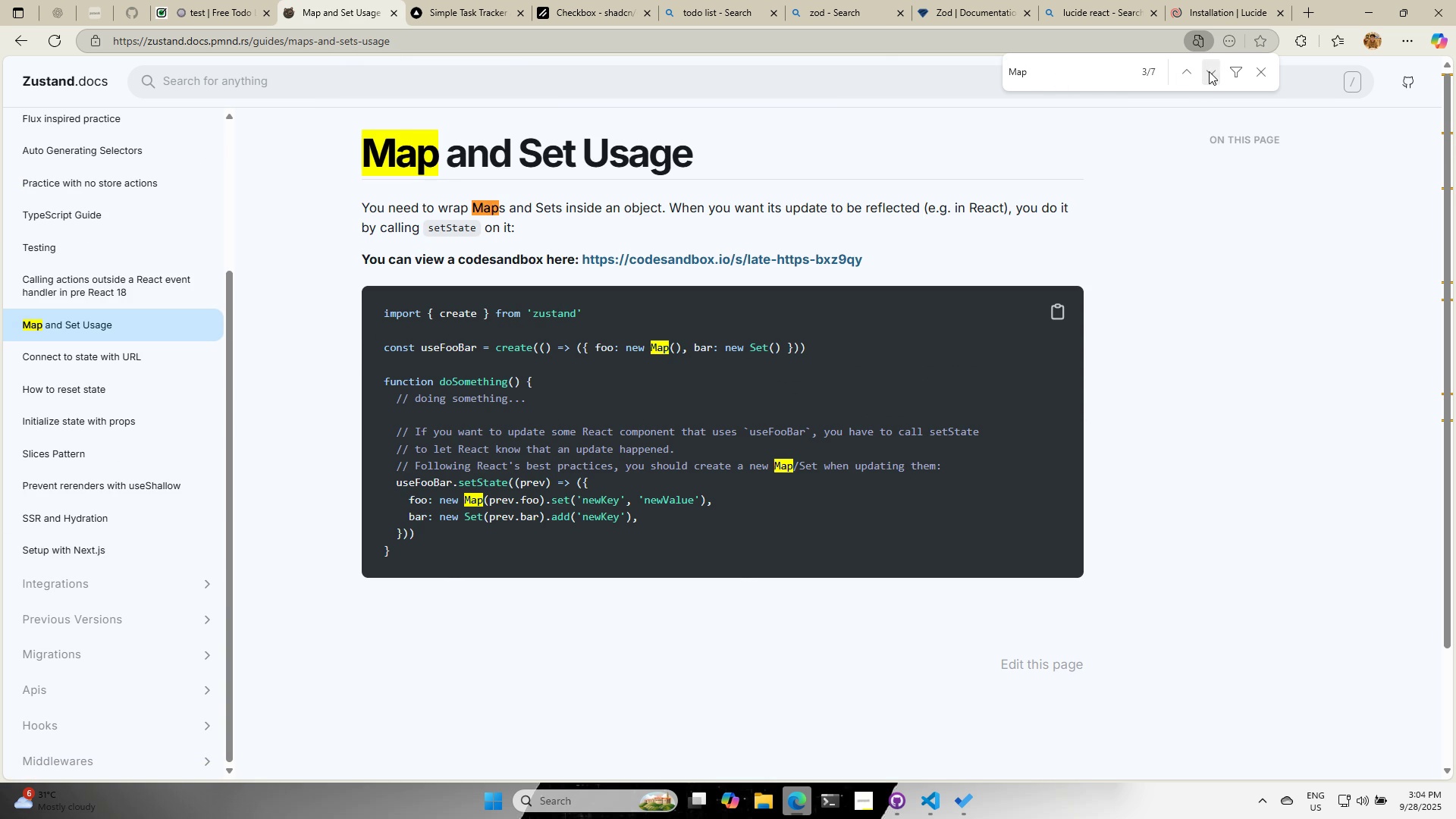 
double_click([1209, 71])
 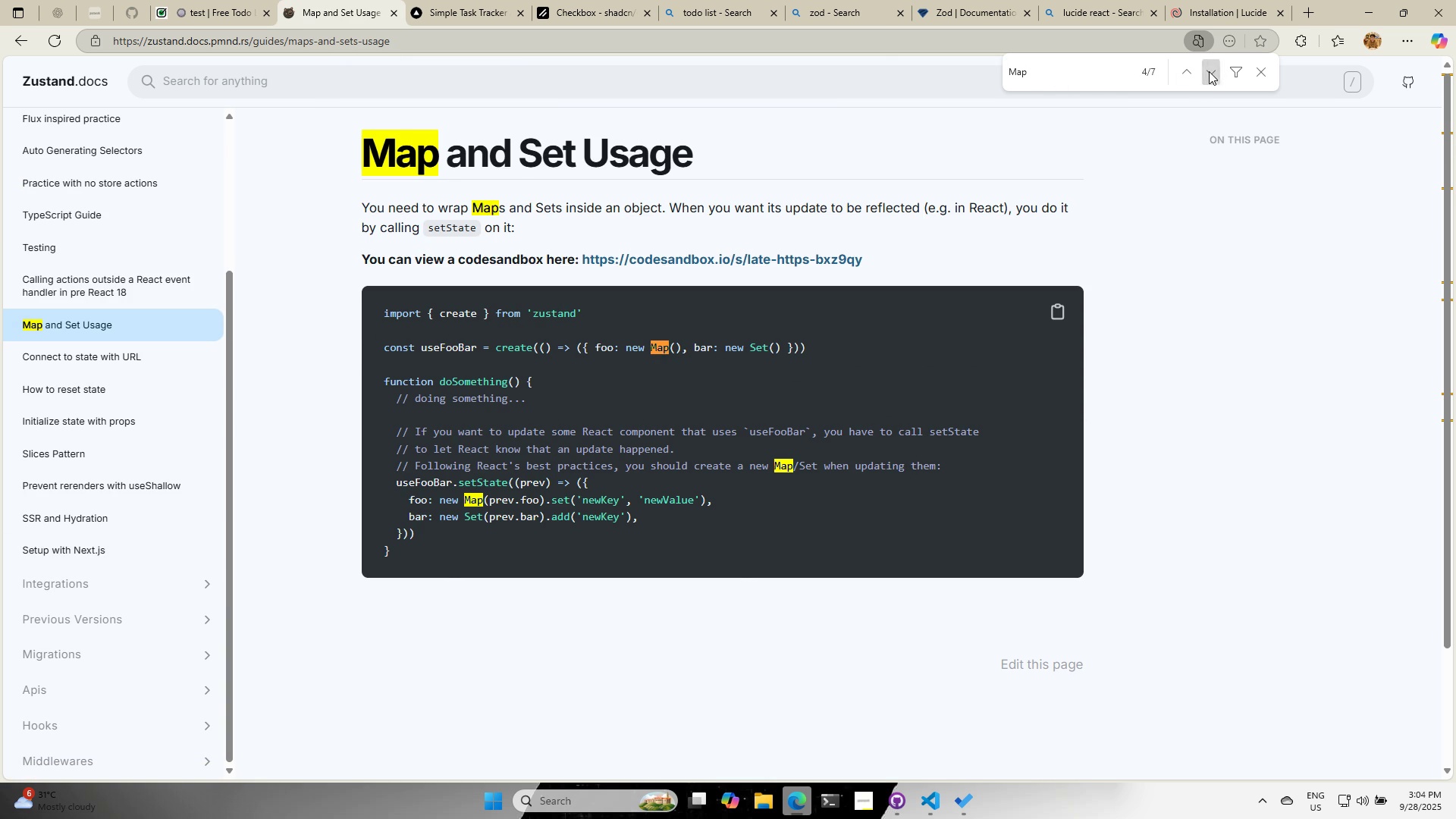 
triple_click([1209, 71])
 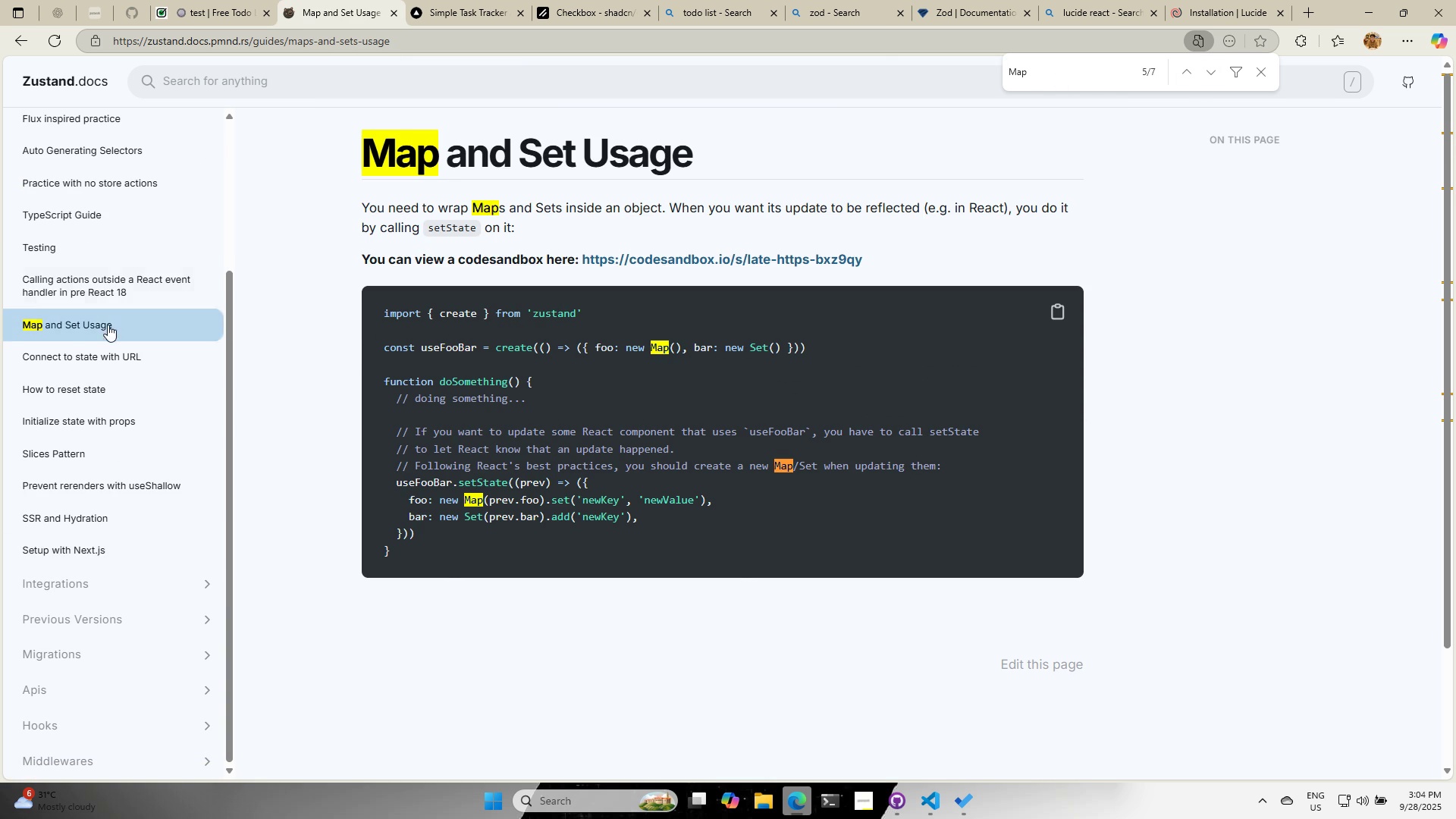 
scroll: coordinate [58, 353], scroll_direction: up, amount: 5.0
 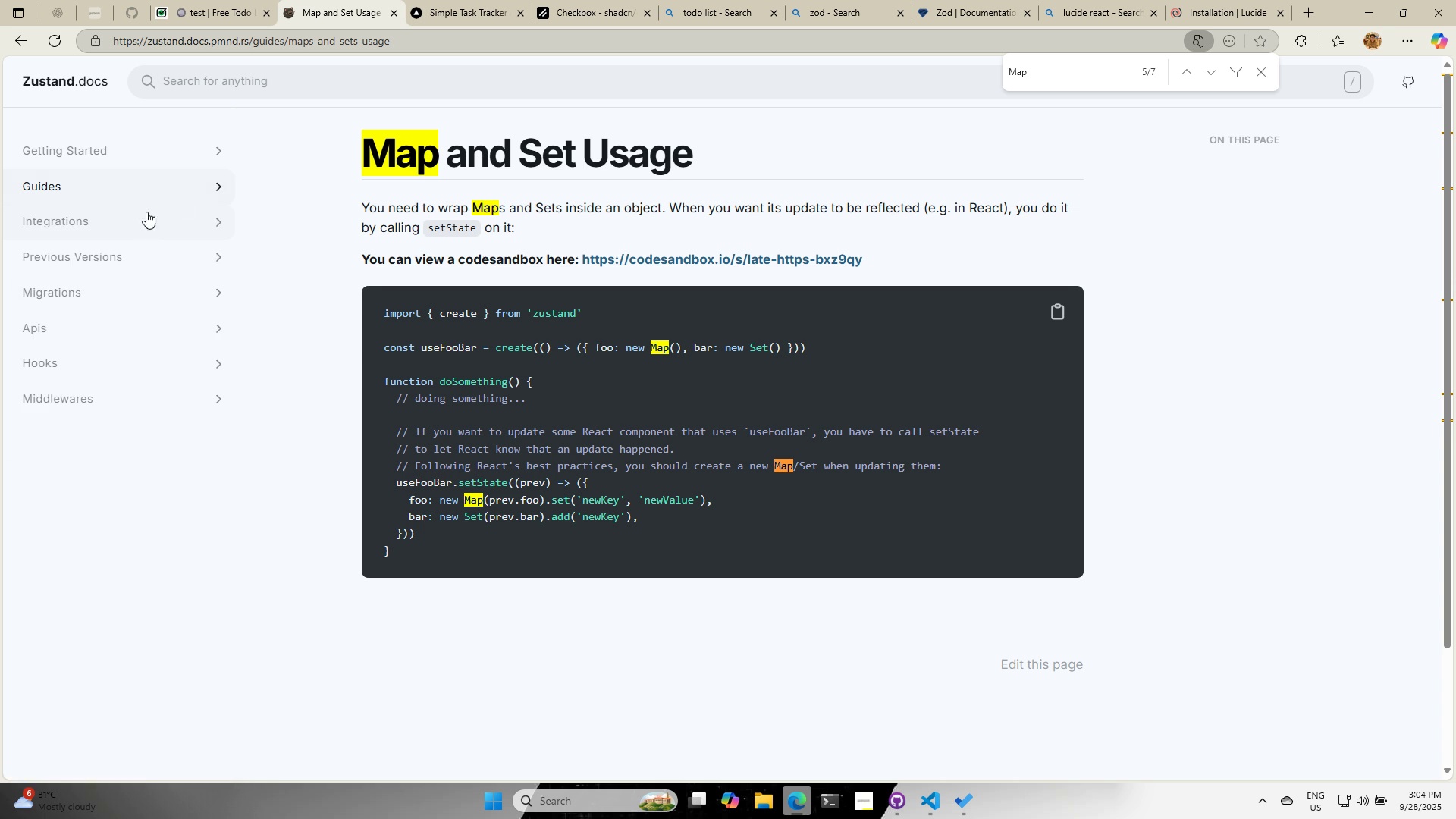 
left_click([135, 223])
 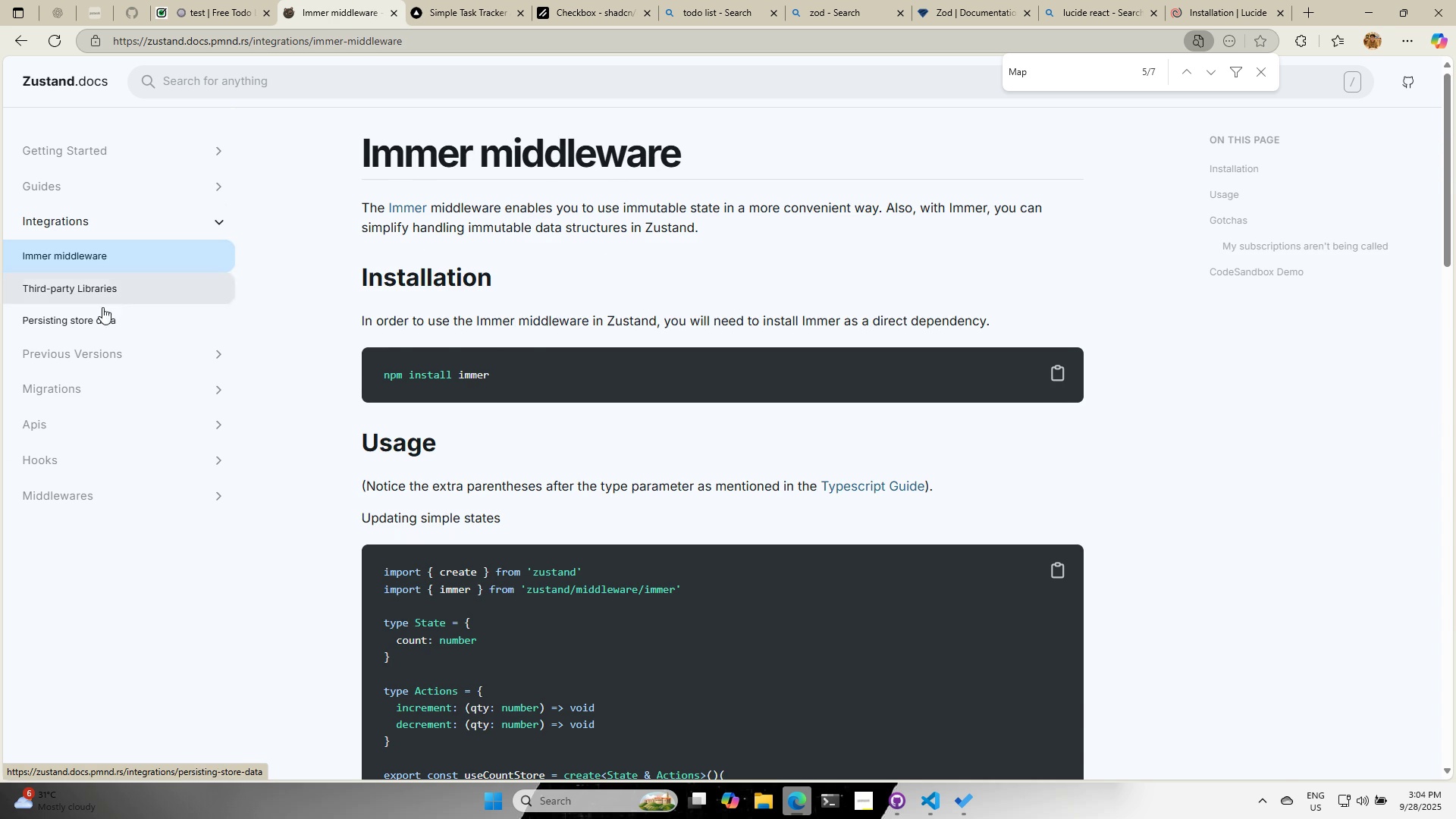 
left_click([93, 318])
 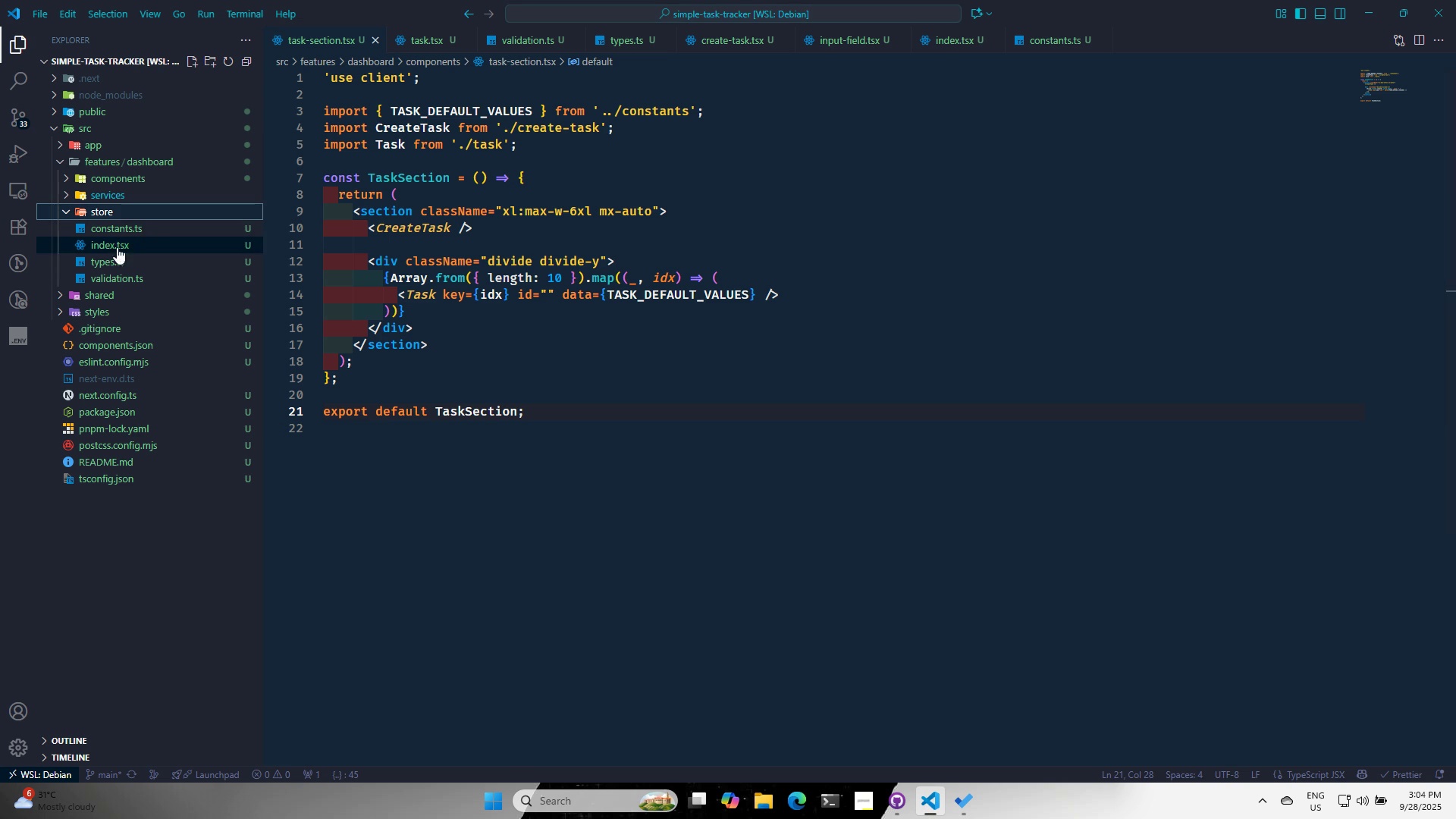 
wait(6.58)
 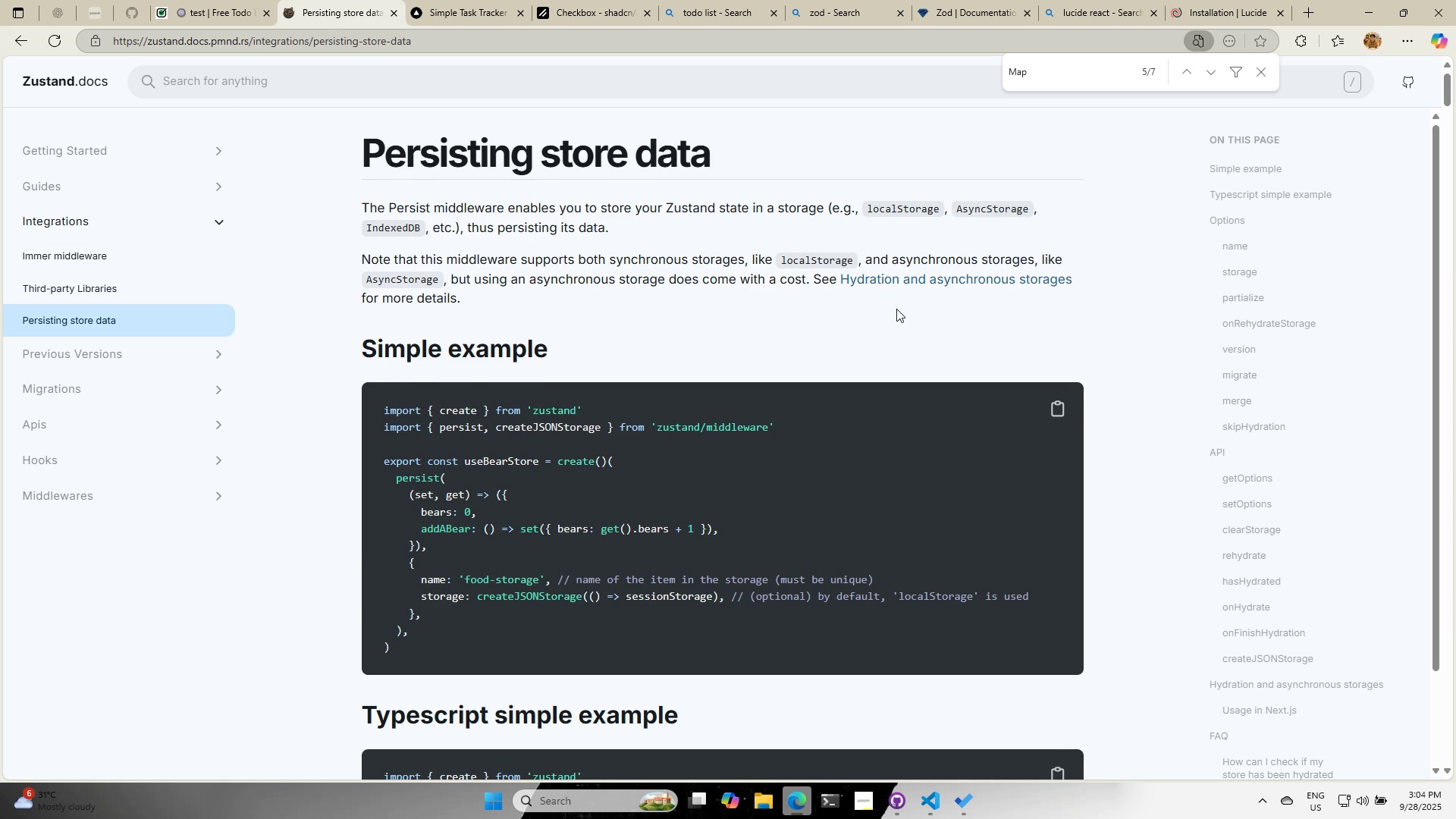 
right_click([116, 197])
 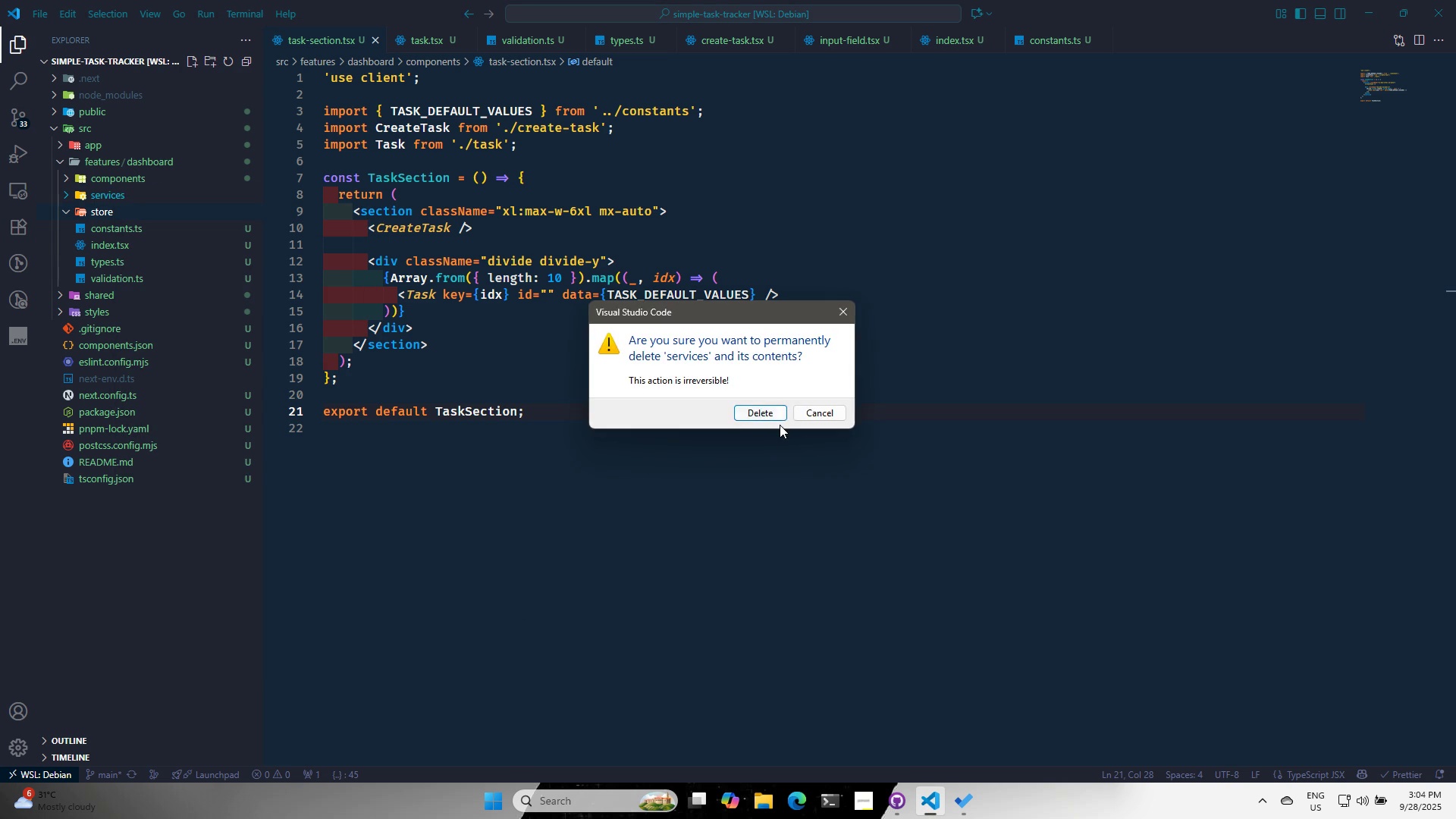 
left_click([782, 406])
 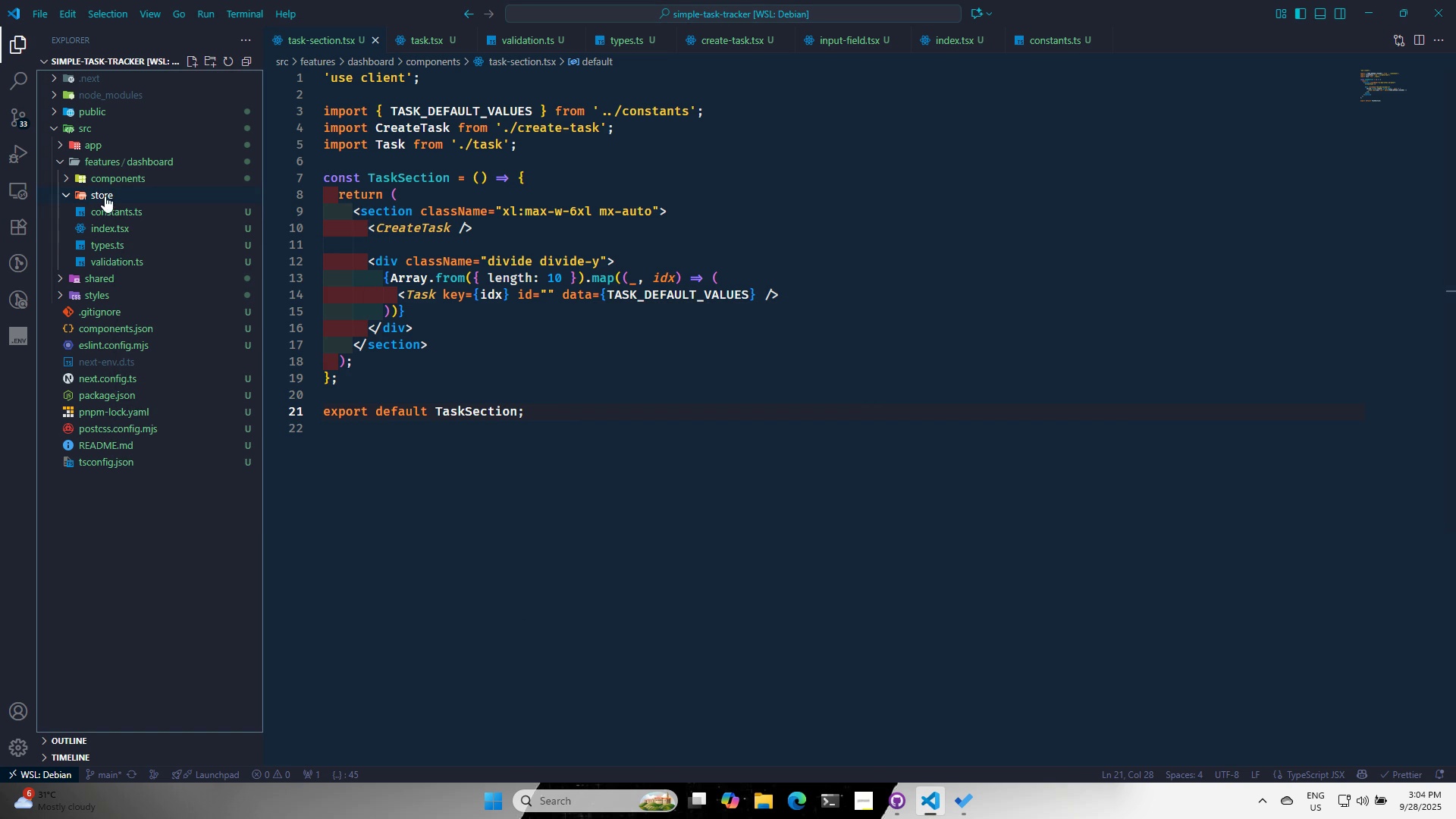 
right_click([105, 196])
 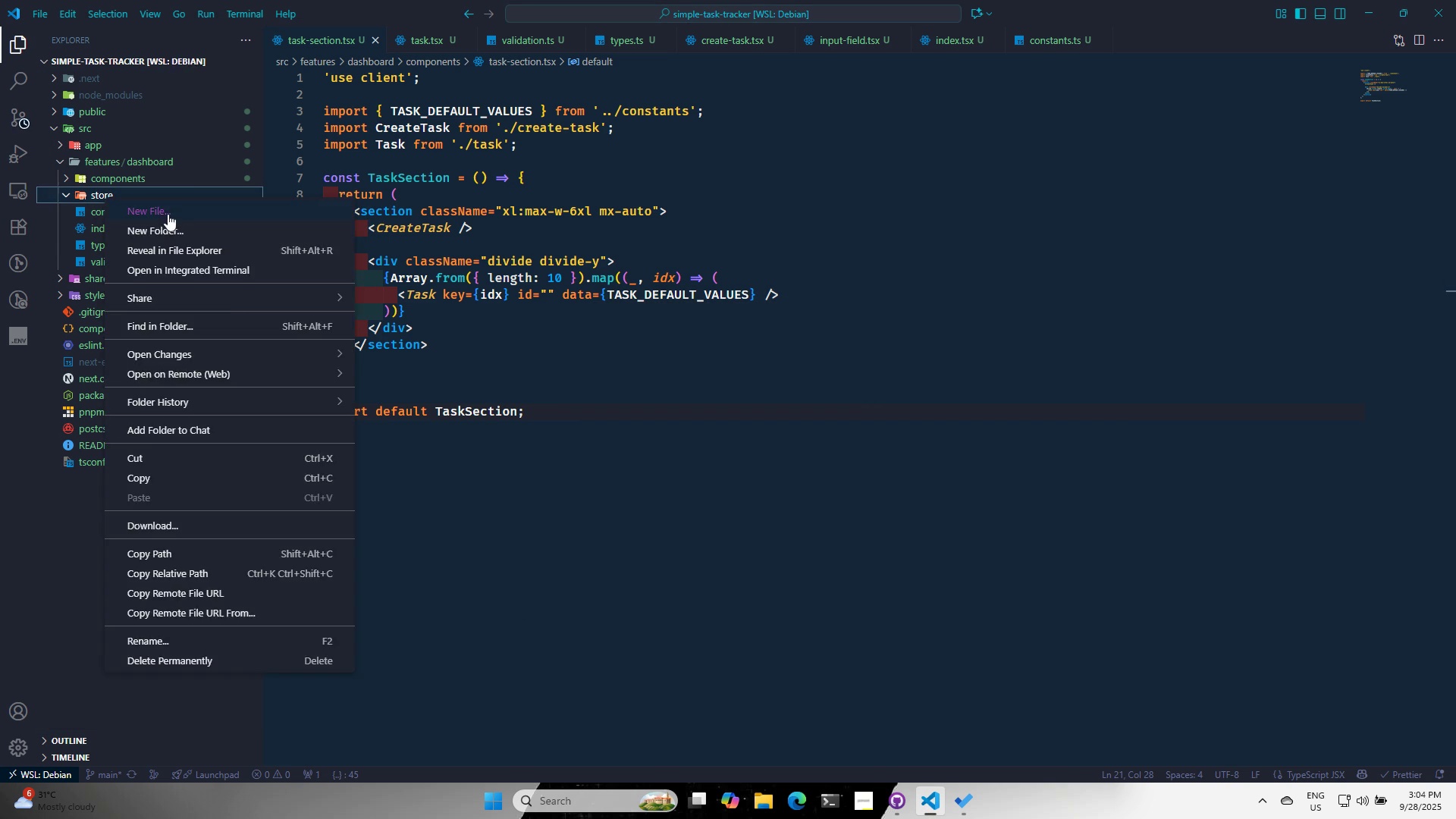 
left_click([168, 214])
 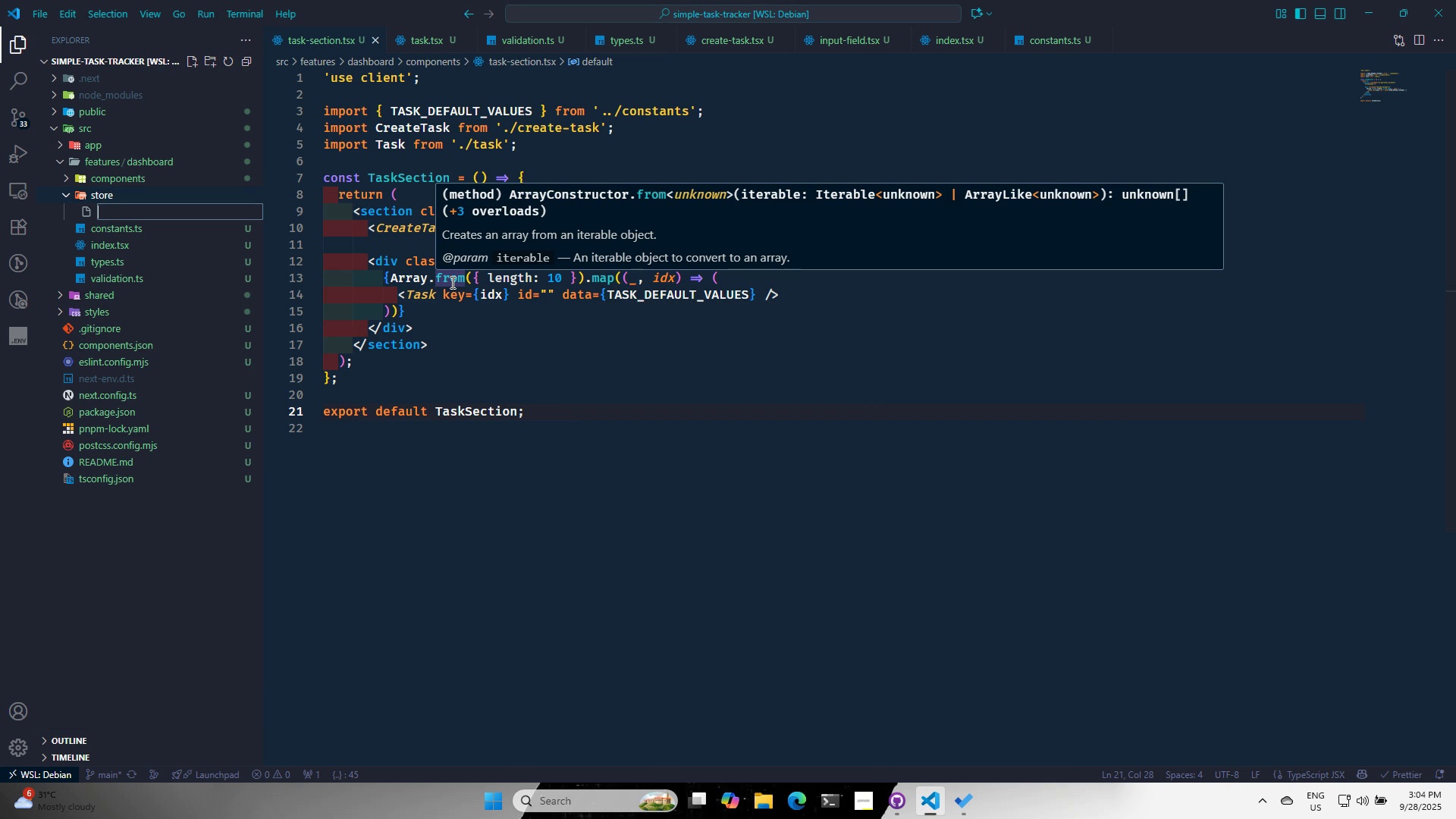 
type(USE-TASK-STORE.TS)
 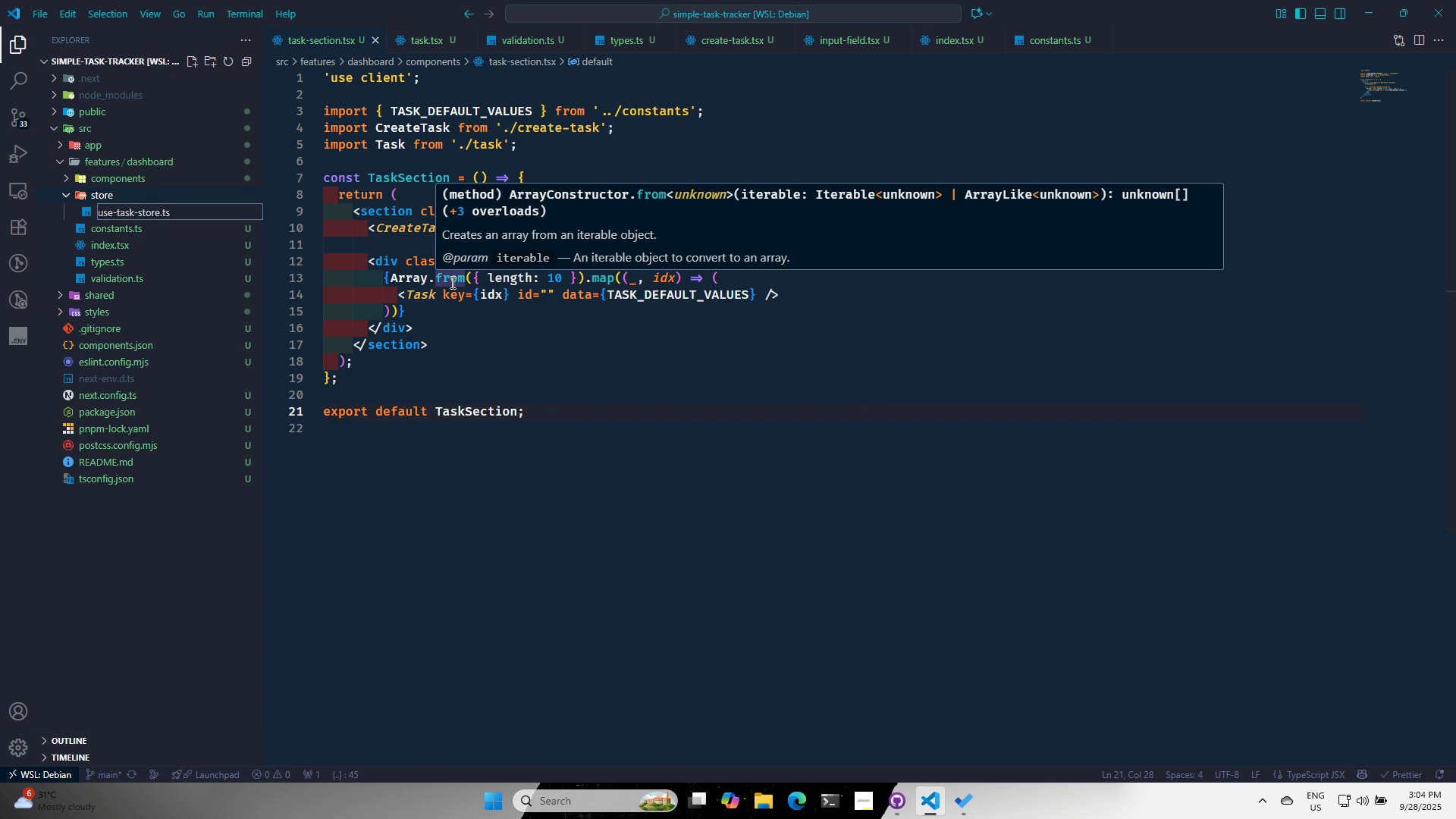 
key(Enter)
 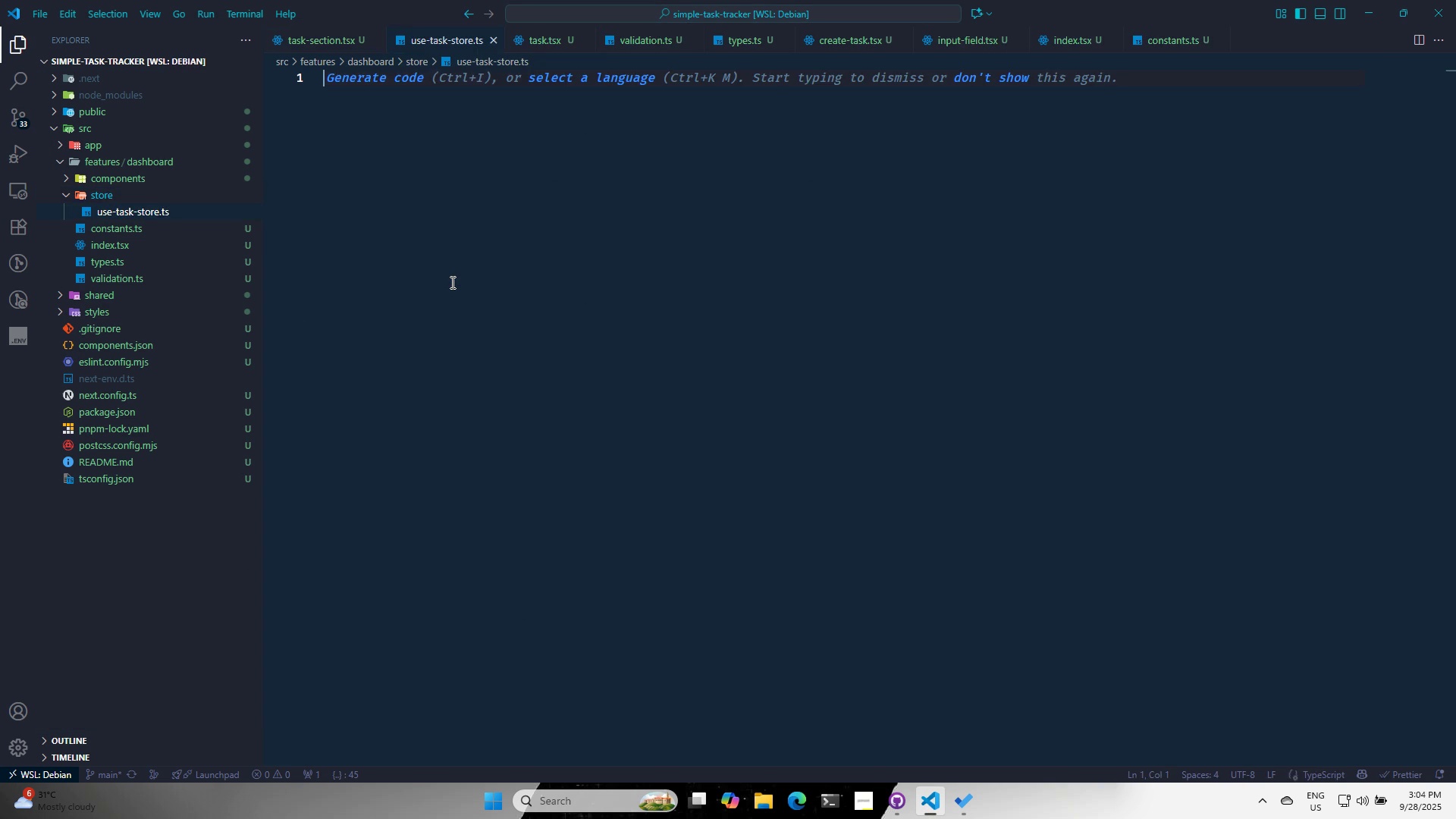 
key(Alt+AltLeft)
 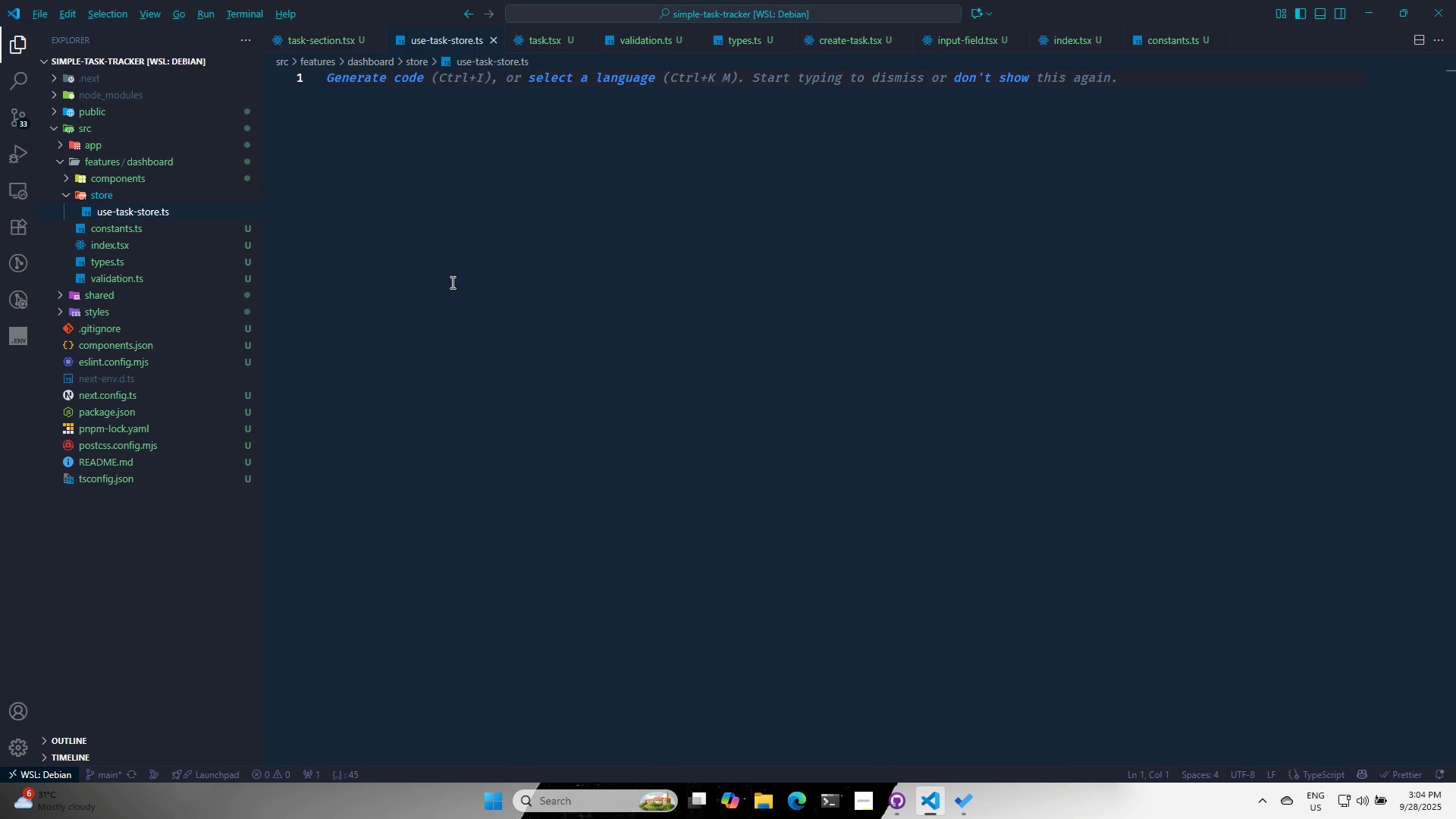 
key(Alt+Tab)
 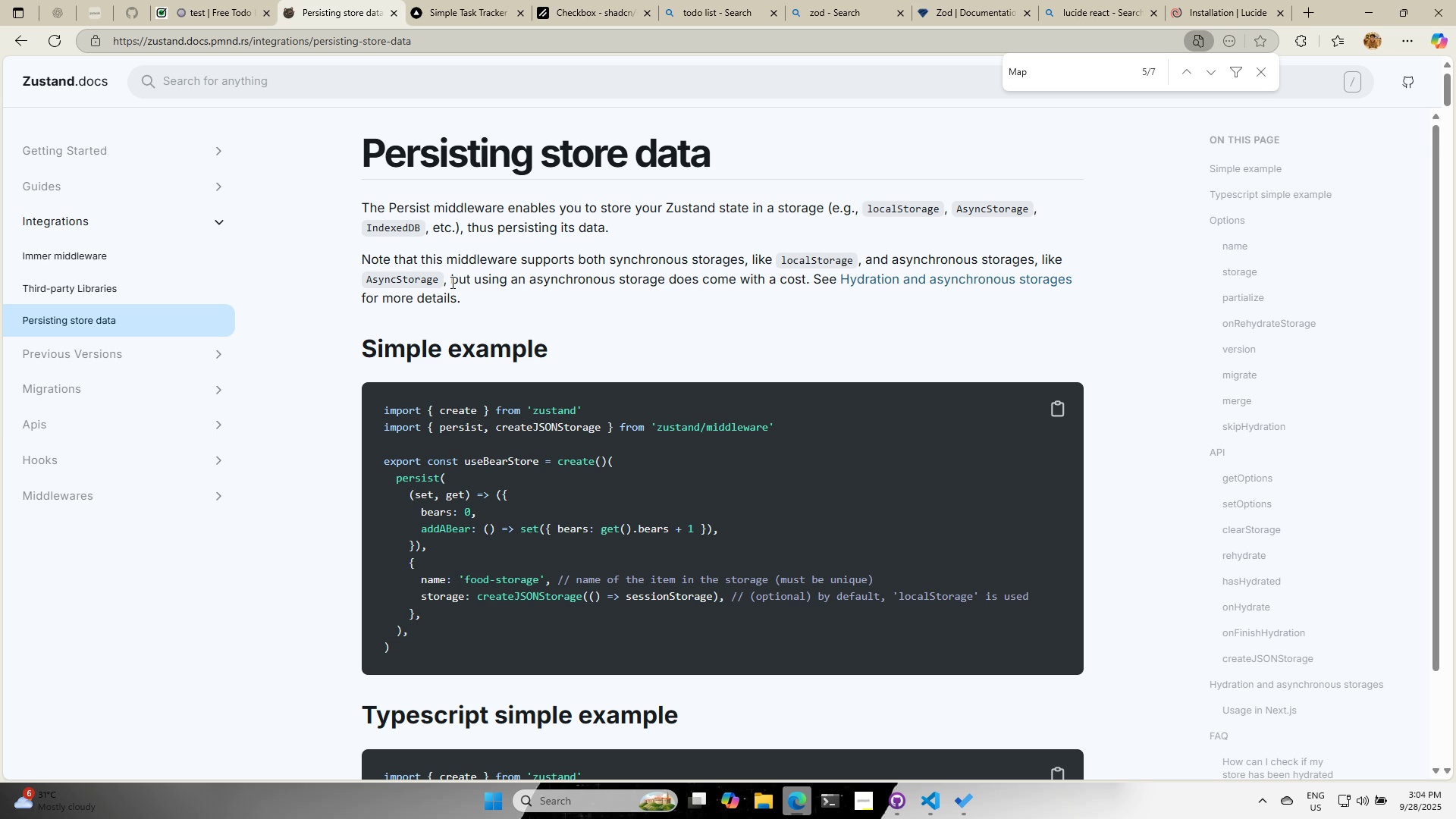 
key(Alt+AltLeft)
 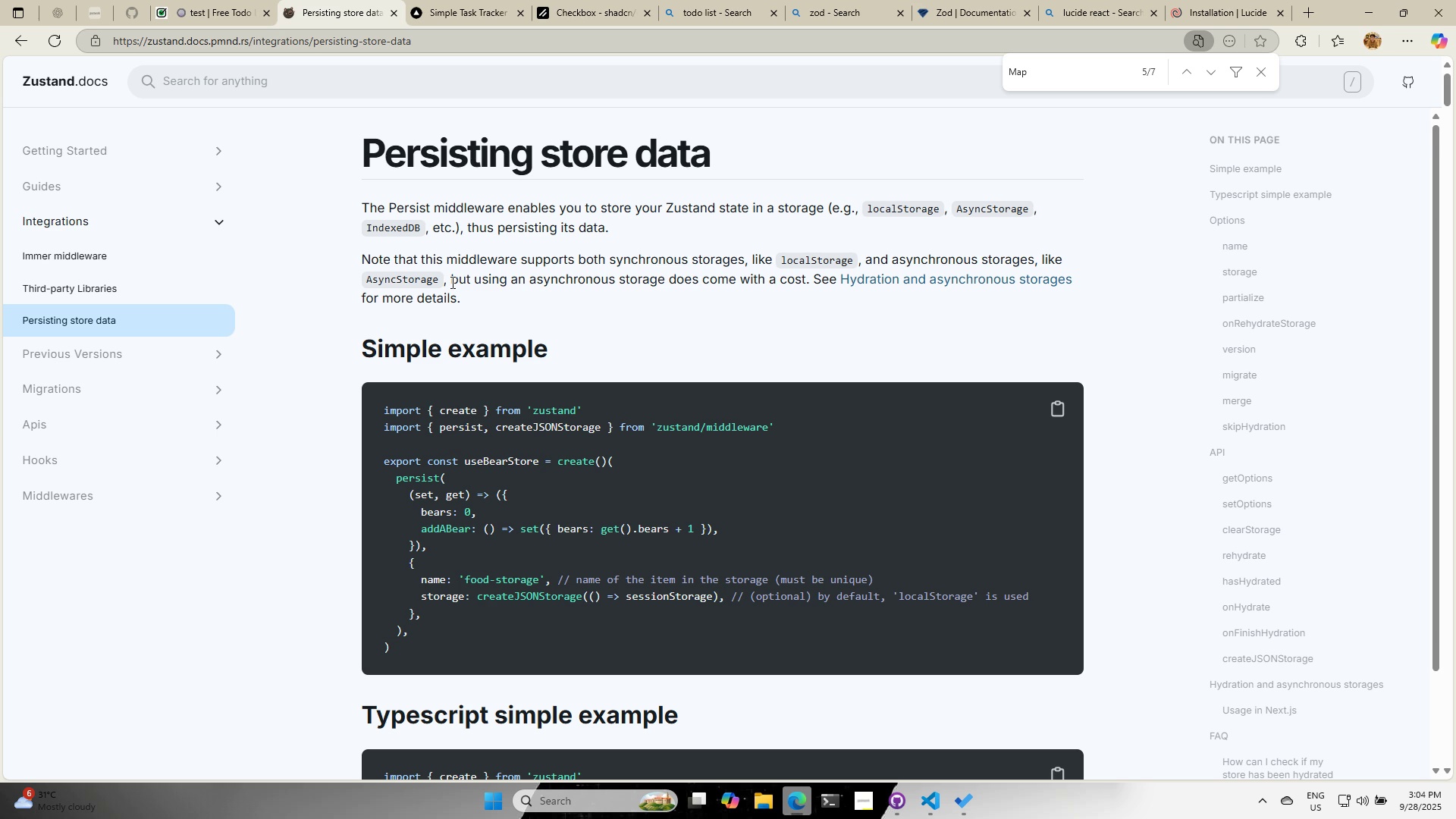 
key(Tab)
type(IMPORT C)
key(Backspace)
 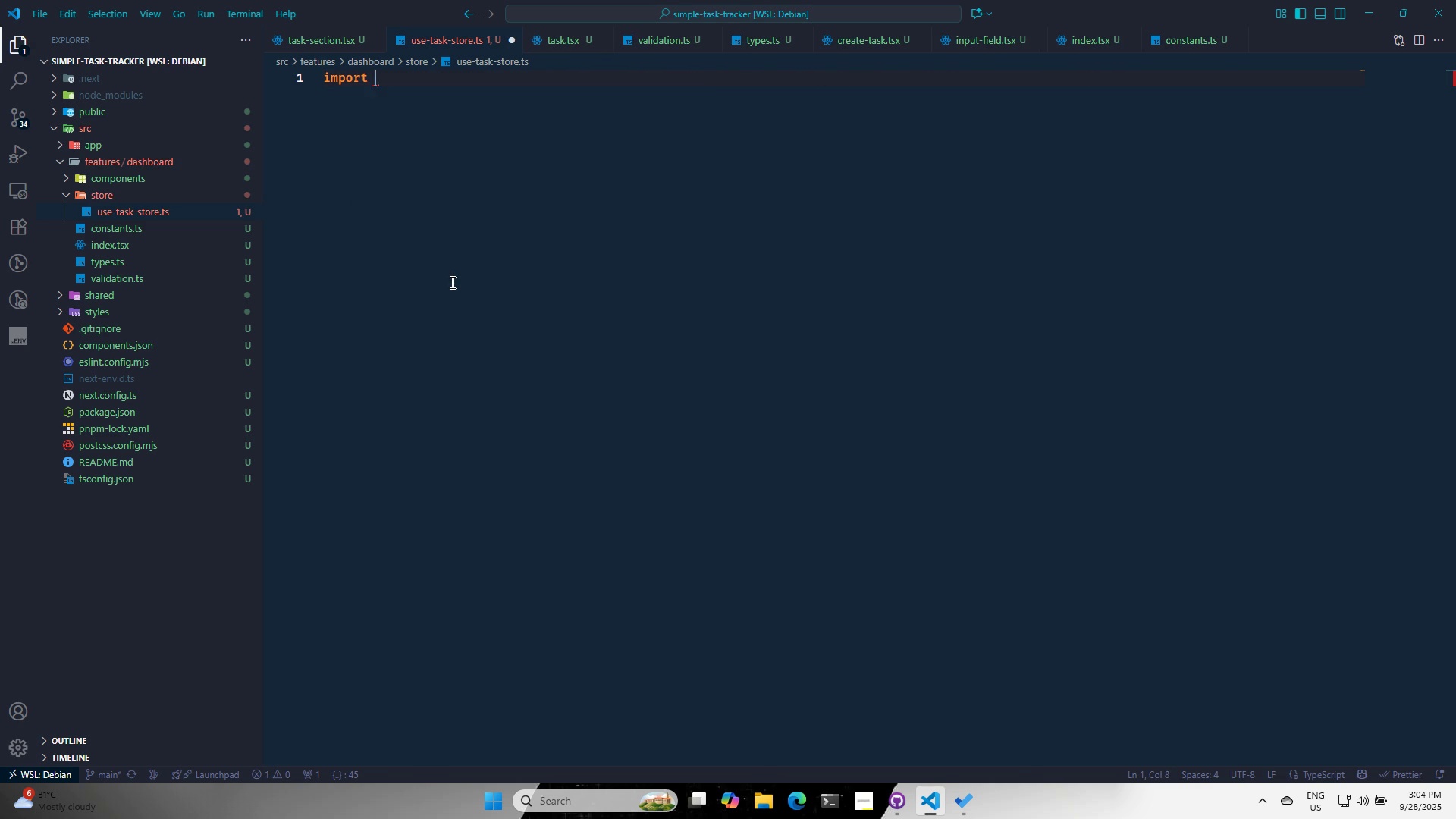 
key(Alt+AltLeft)
 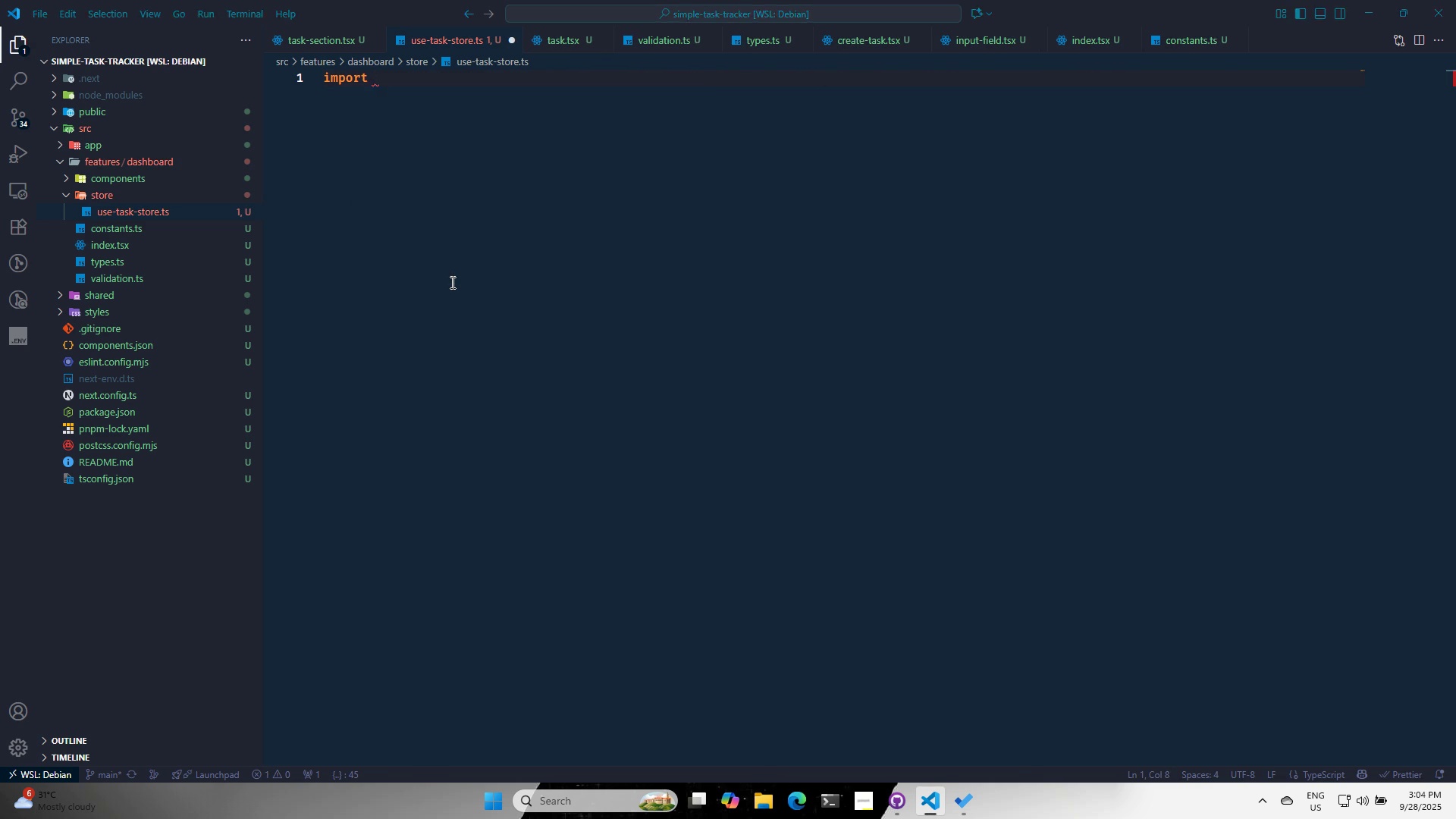 
key(Alt+Tab)
 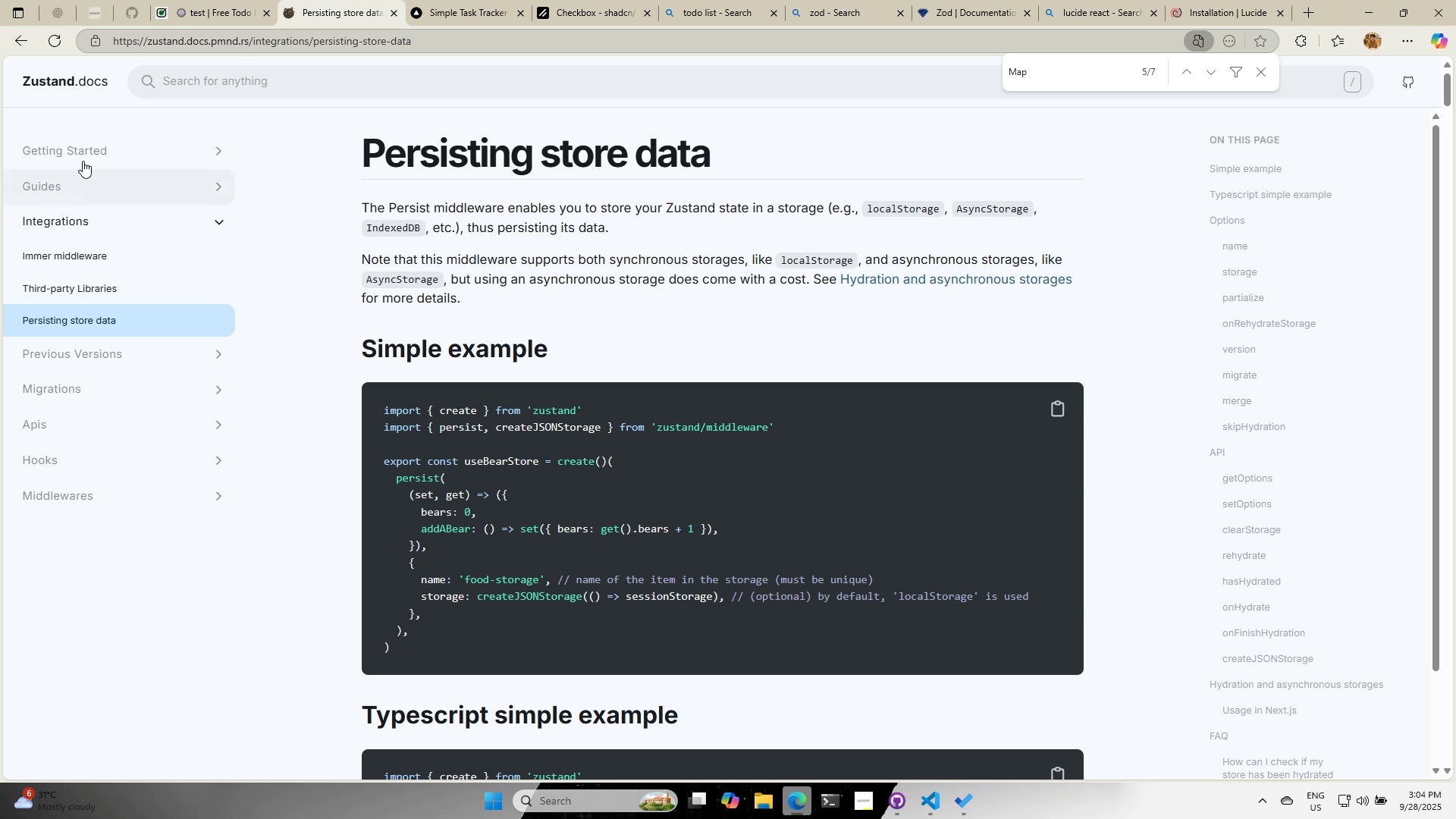 
left_click([77, 149])
 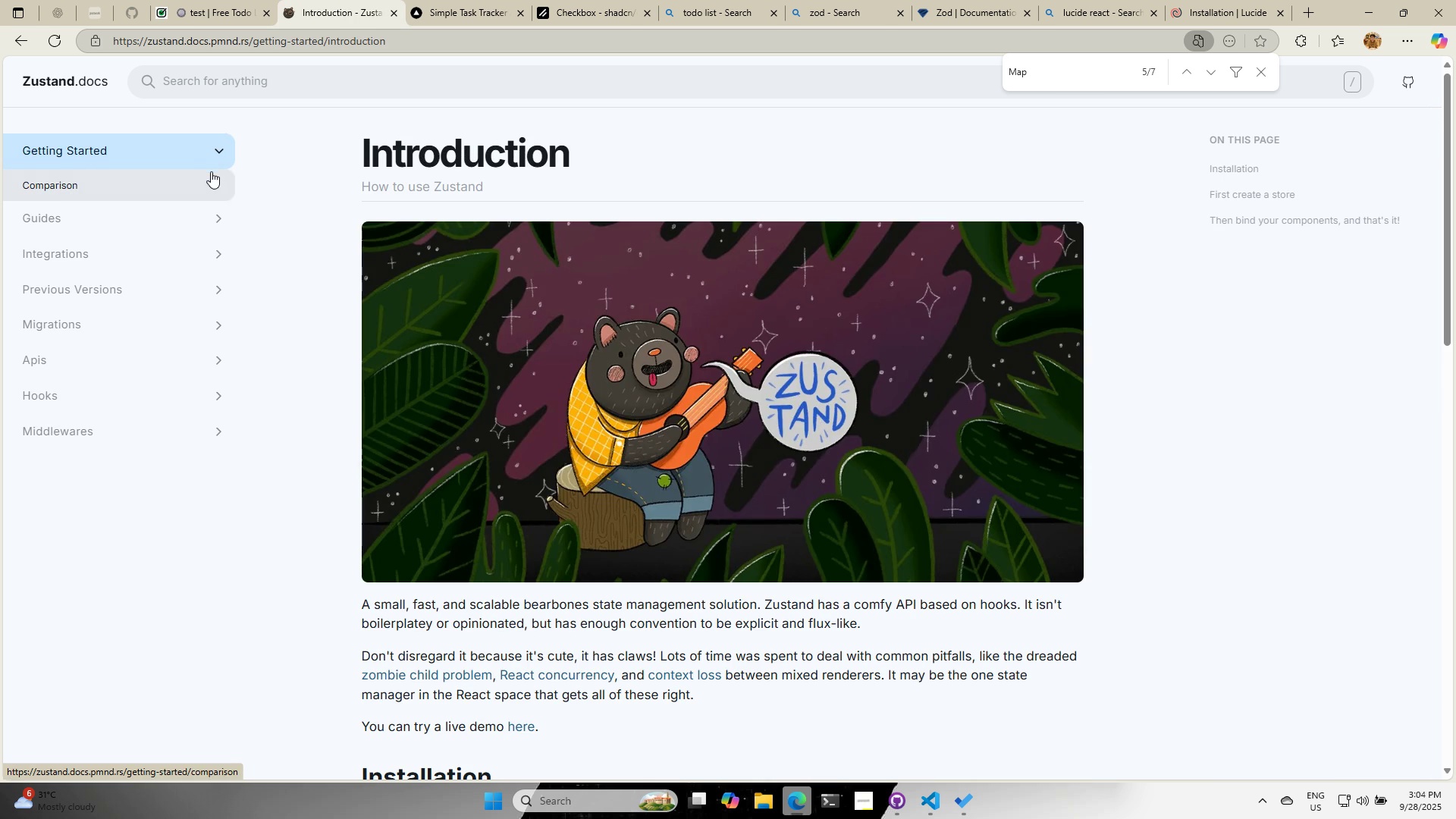 
scroll: coordinate [761, 647], scroll_direction: down, amount: 9.0
 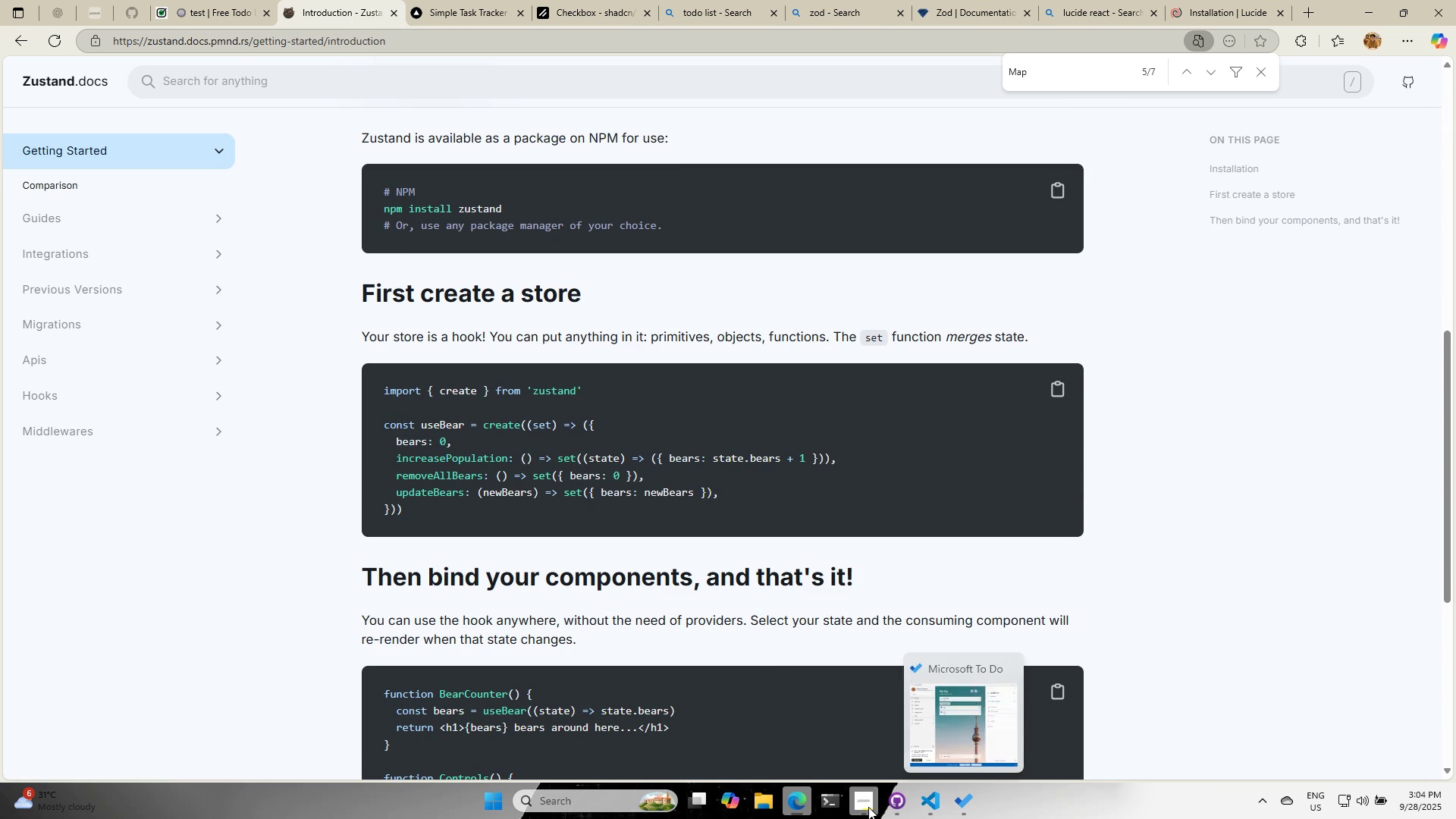 
left_click([826, 807])
 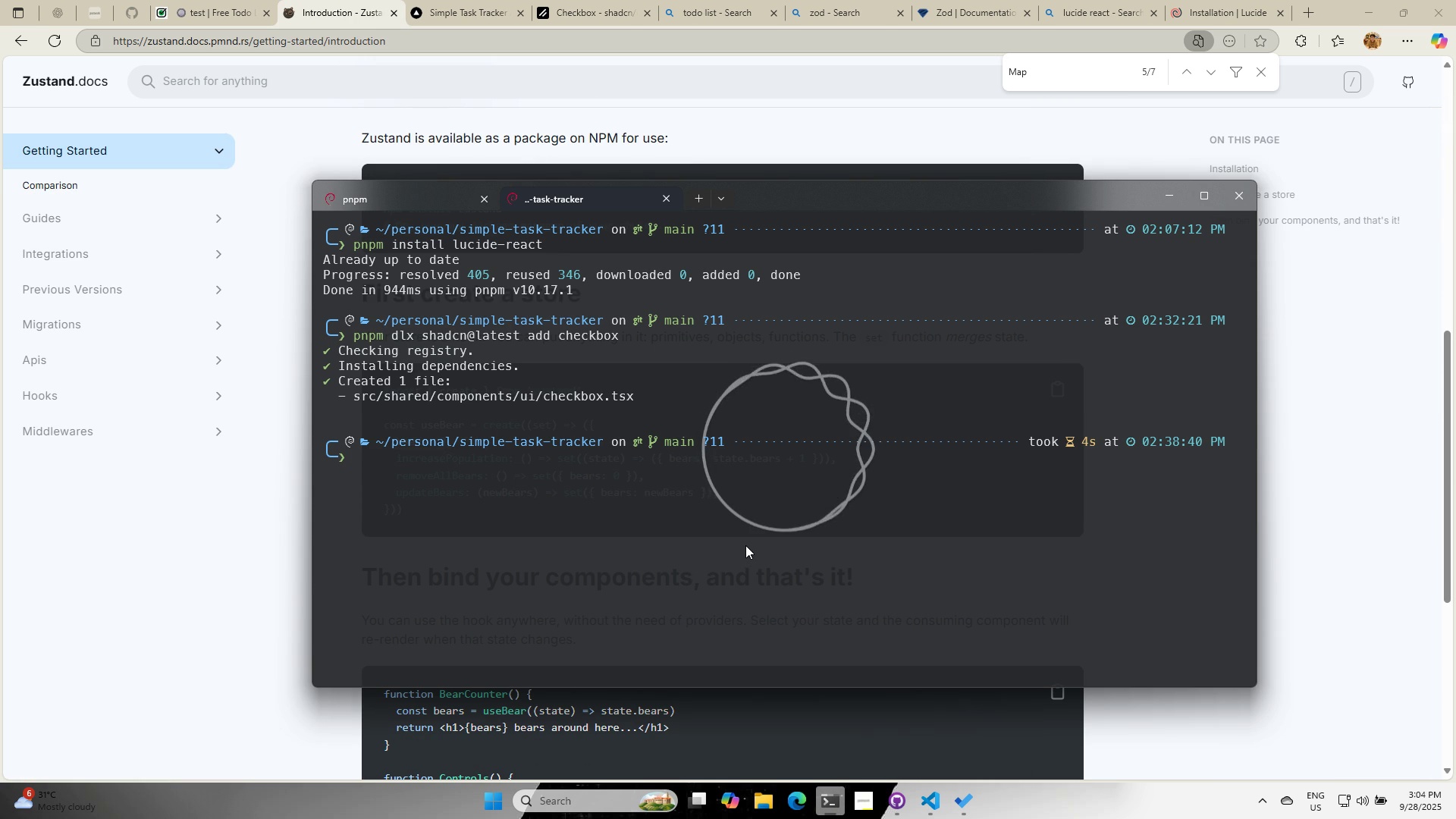 
type(PNPM ADD ZUSTAND)
 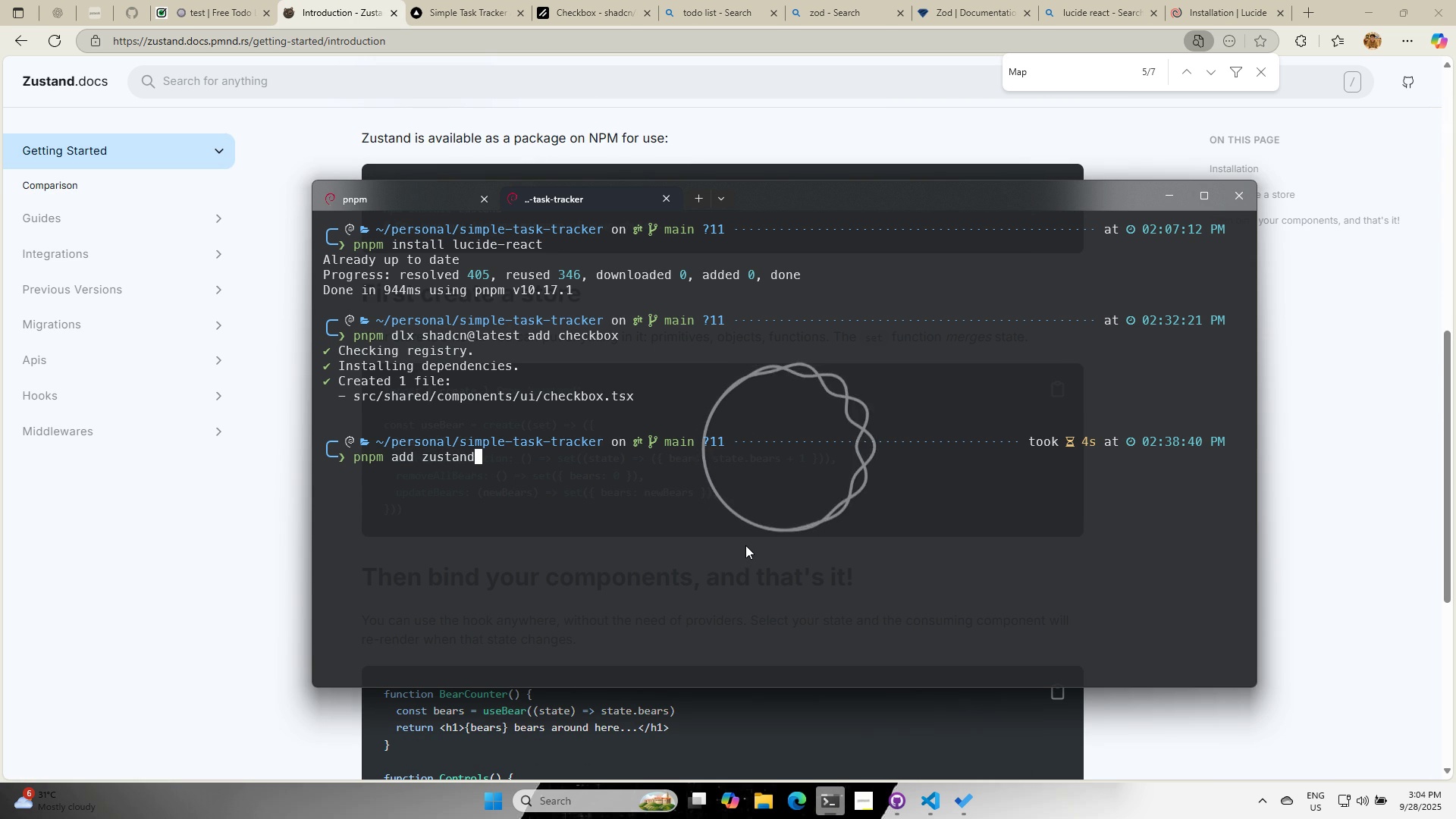 
key(Enter)
 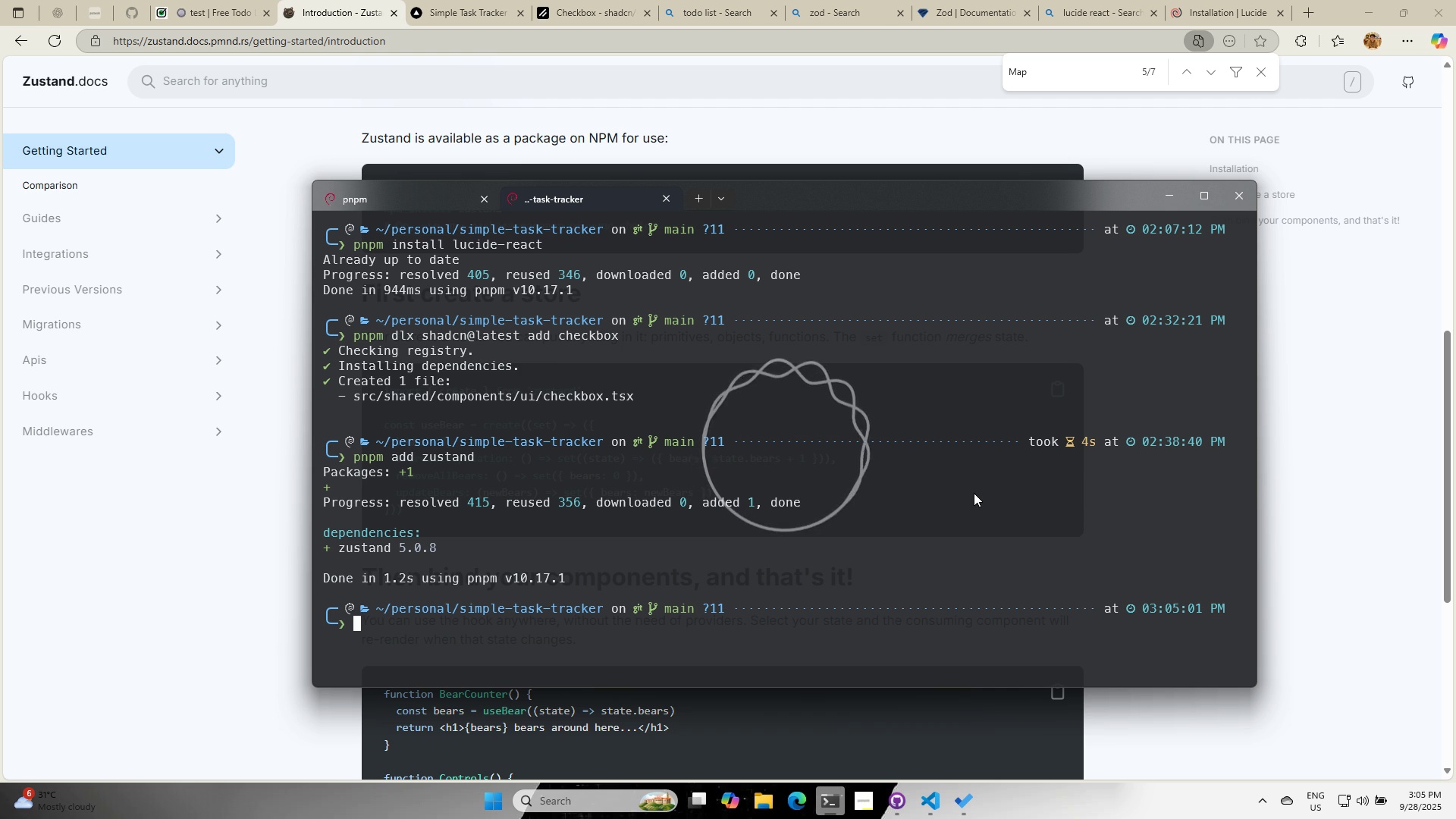 
wait(17.32)
 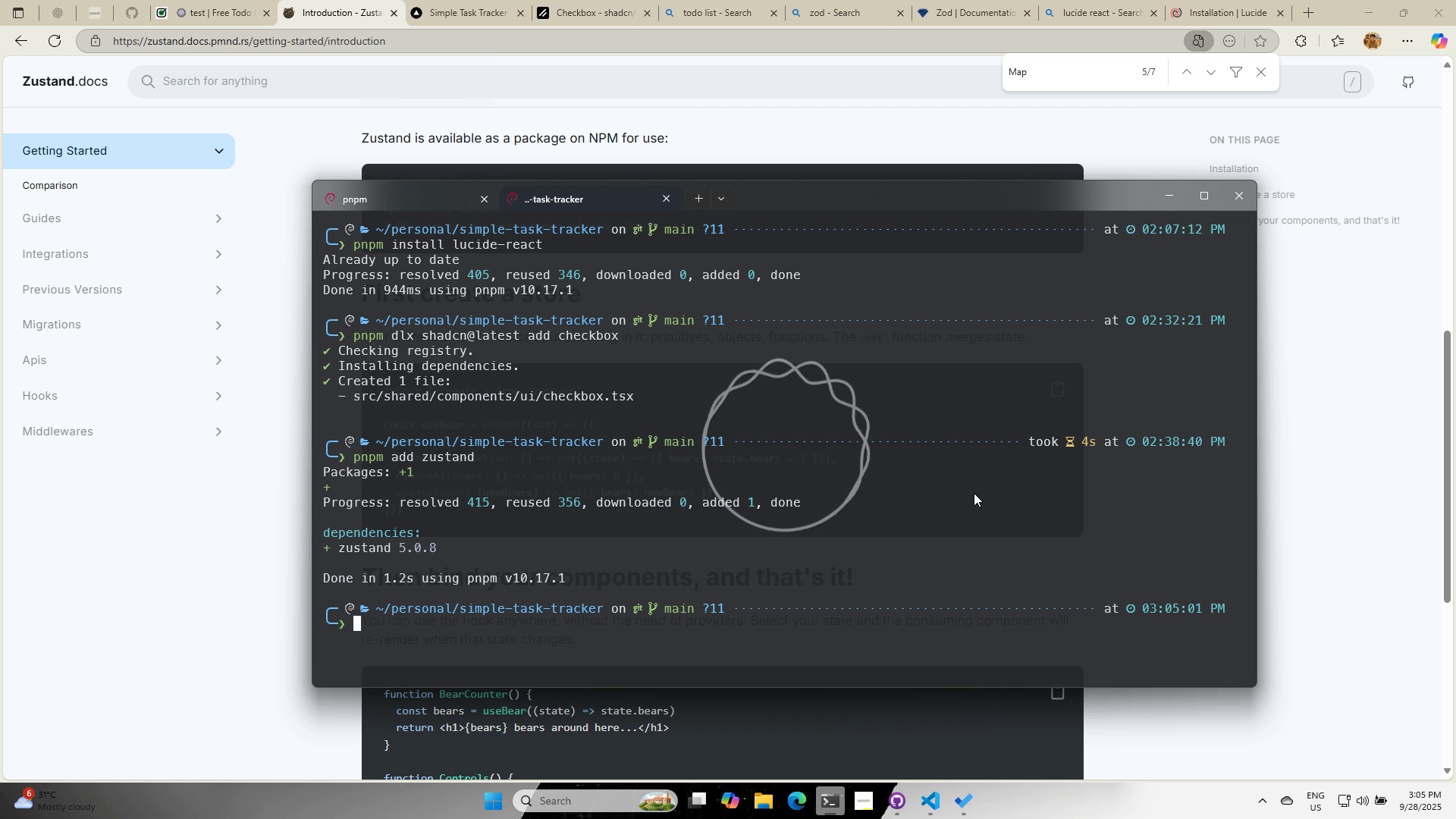 
left_click([927, 799])
 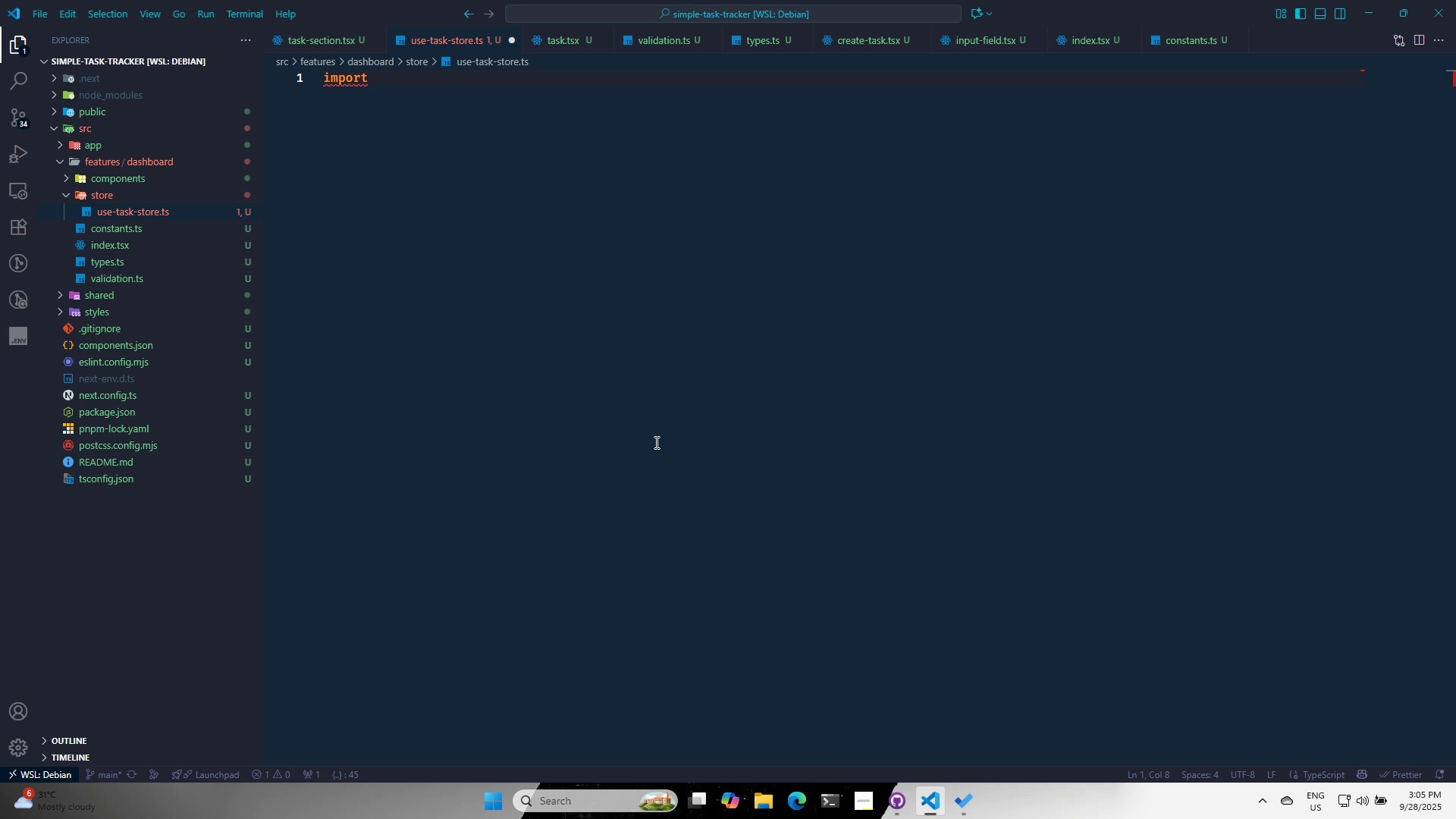 
type(CREATE)
key(Backspace)
key(Backspace)
key(Backspace)
key(Backspace)
key(Backspace)
key(Backspace)
type({)